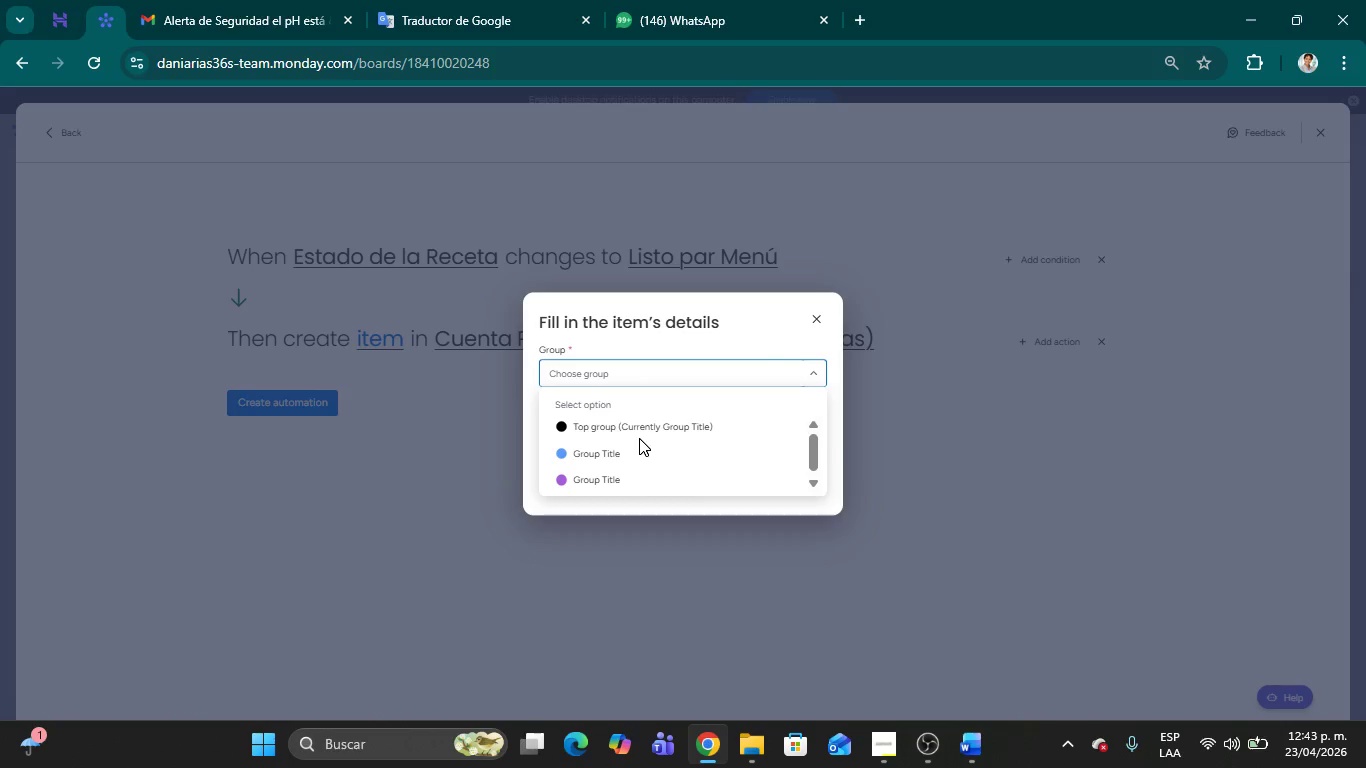 
wait(21.8)
 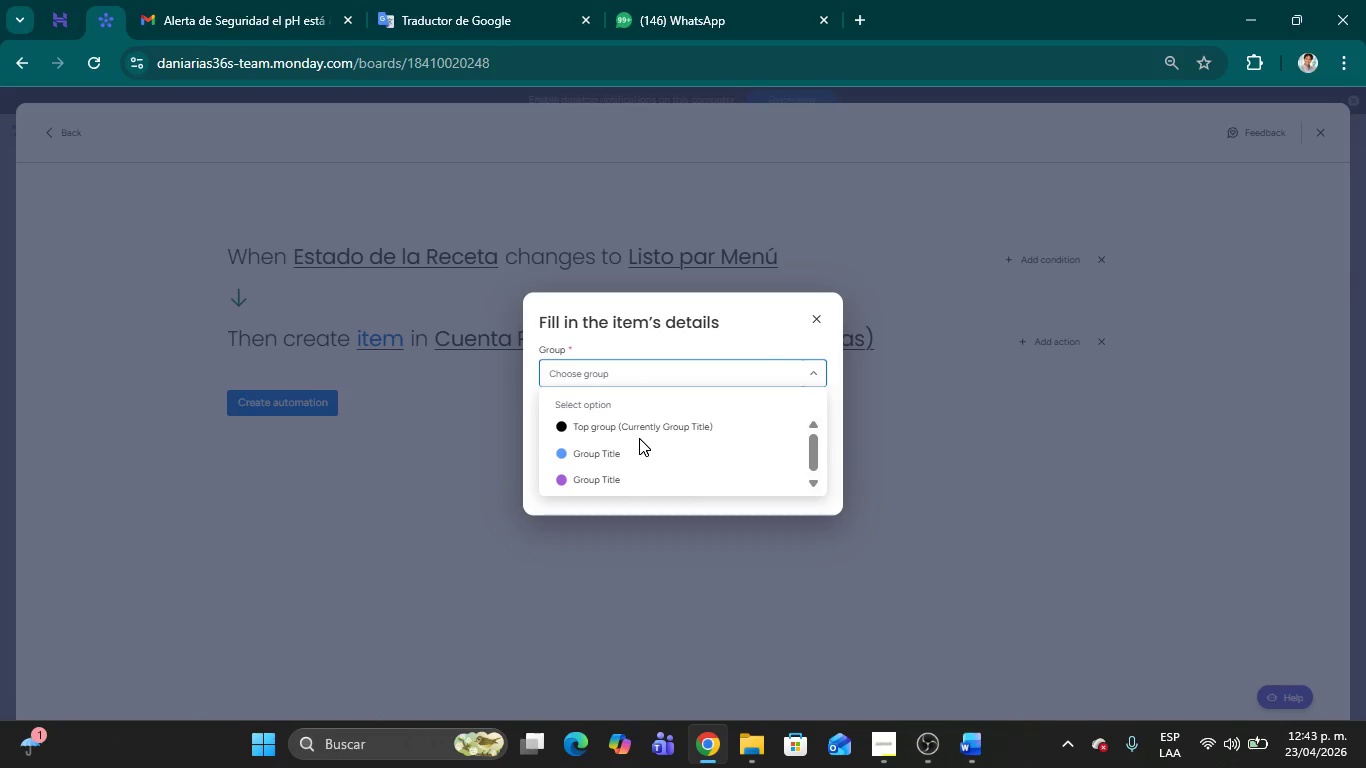 
left_click([816, 323])
 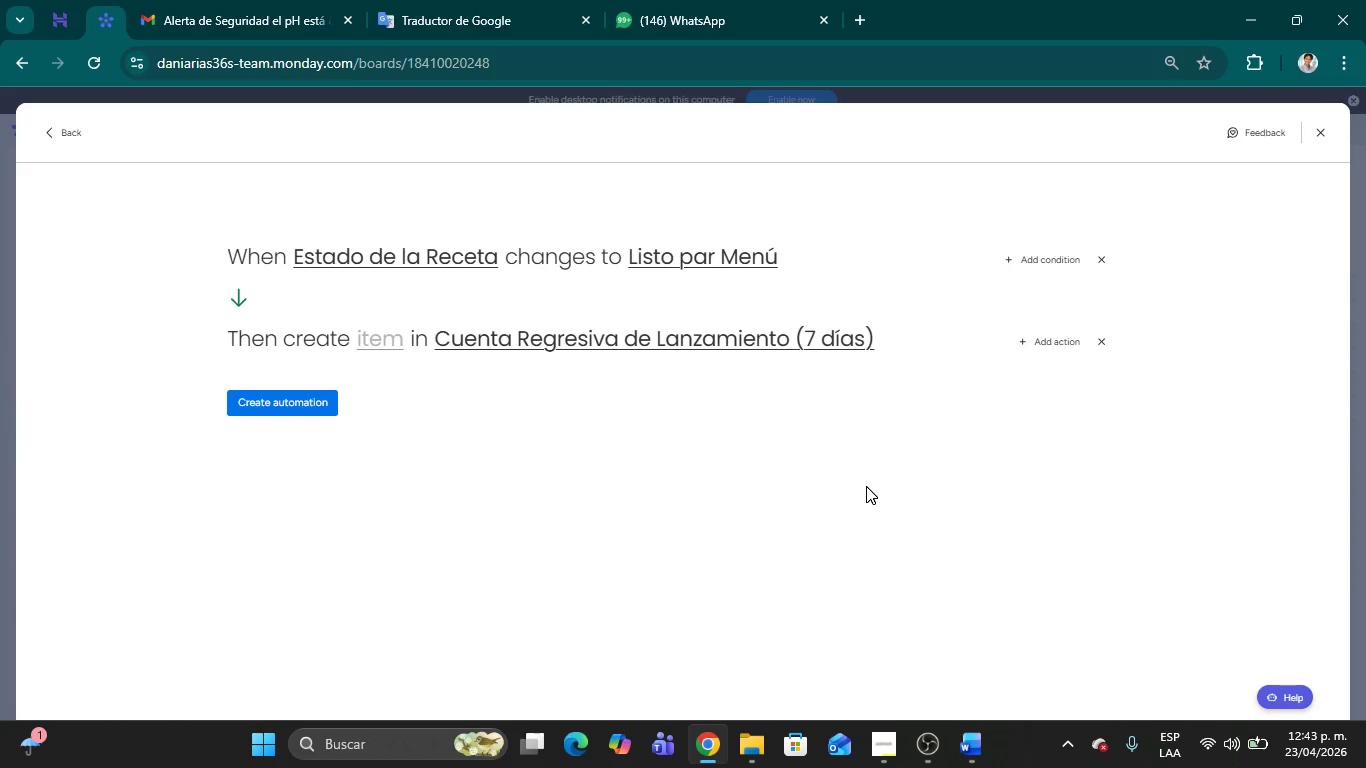 
wait(11.12)
 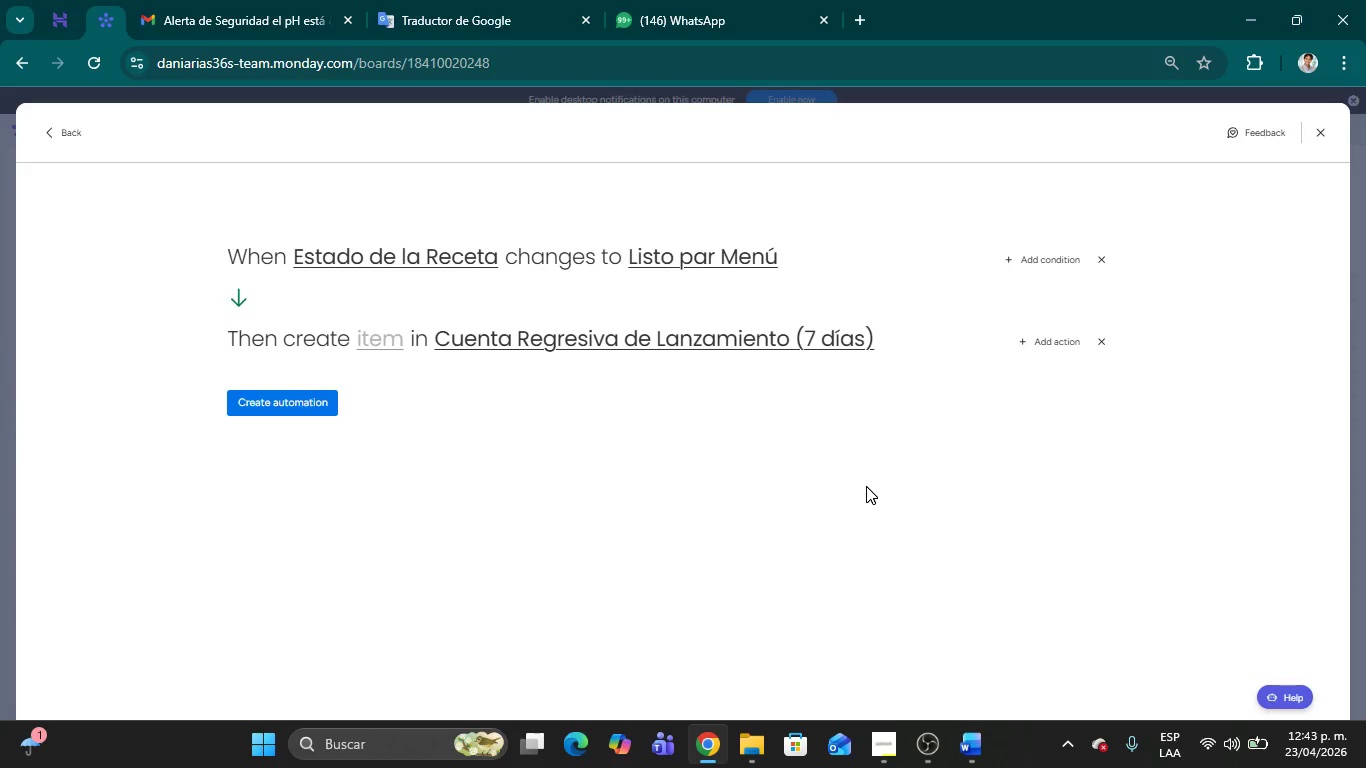 
left_click([1330, 124])
 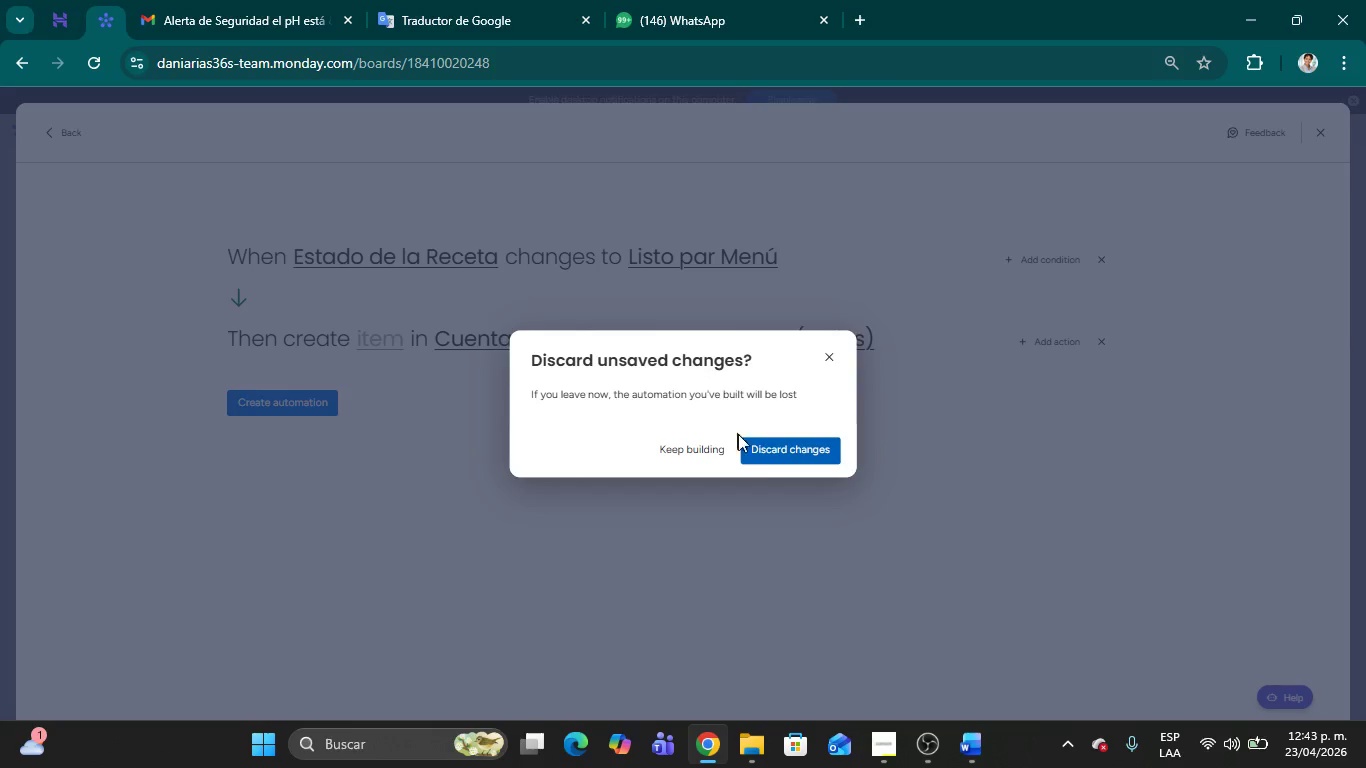 
left_click([766, 452])
 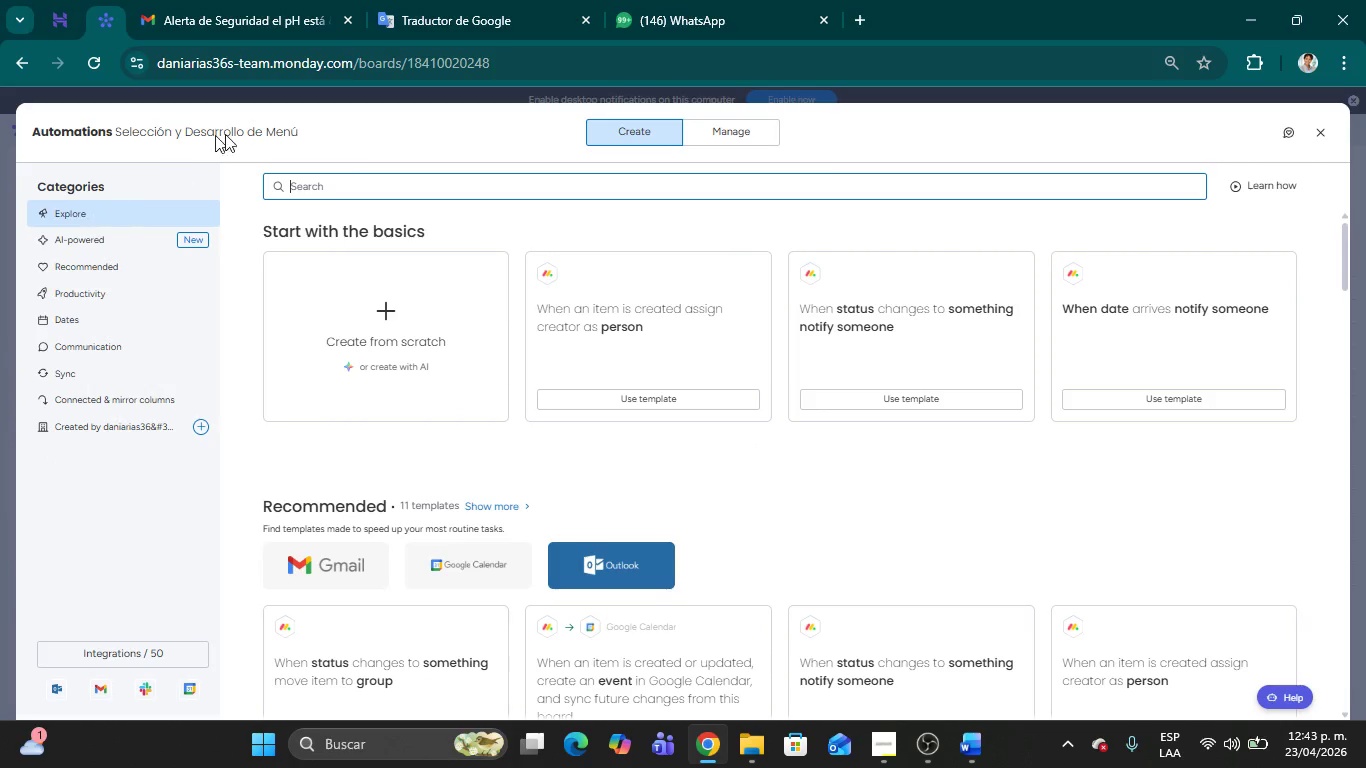 
left_click([1325, 137])
 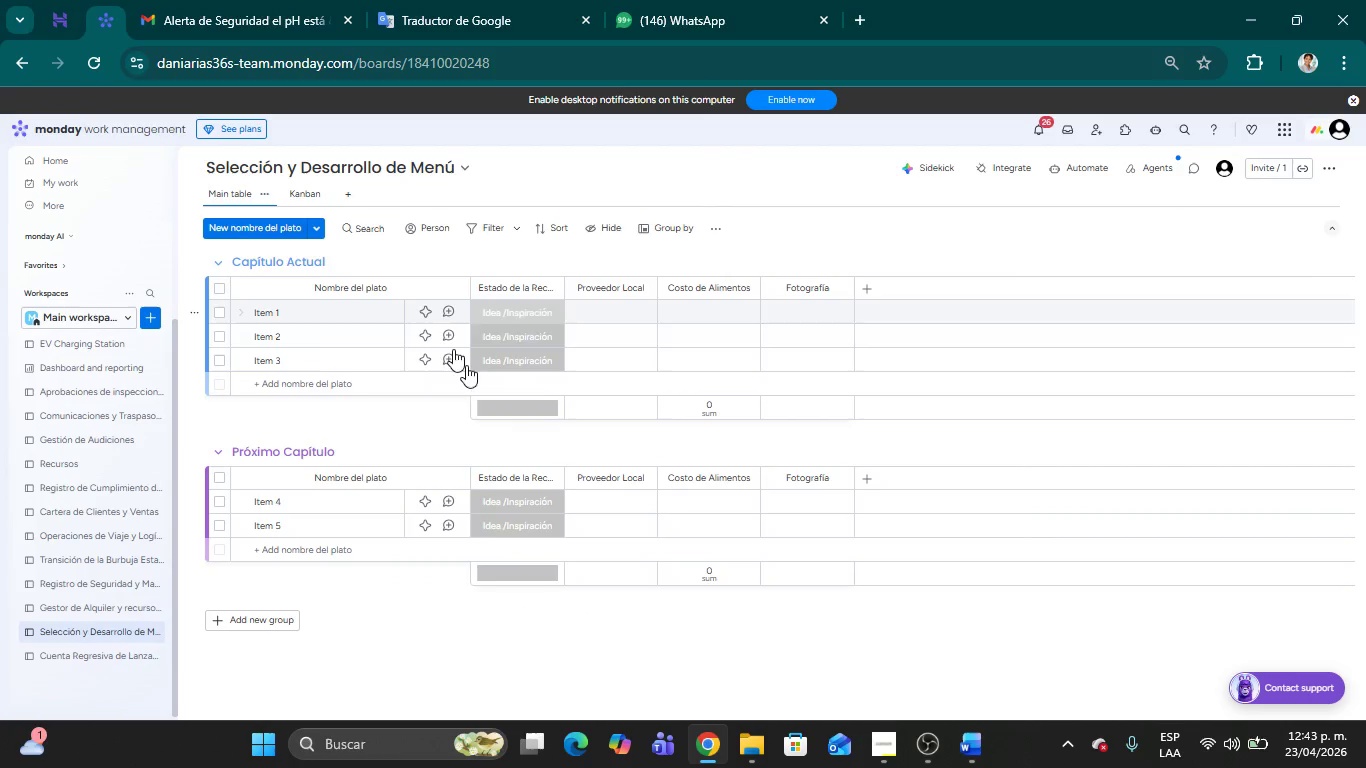 
scroll: coordinate [452, 364], scroll_direction: up, amount: 3.0
 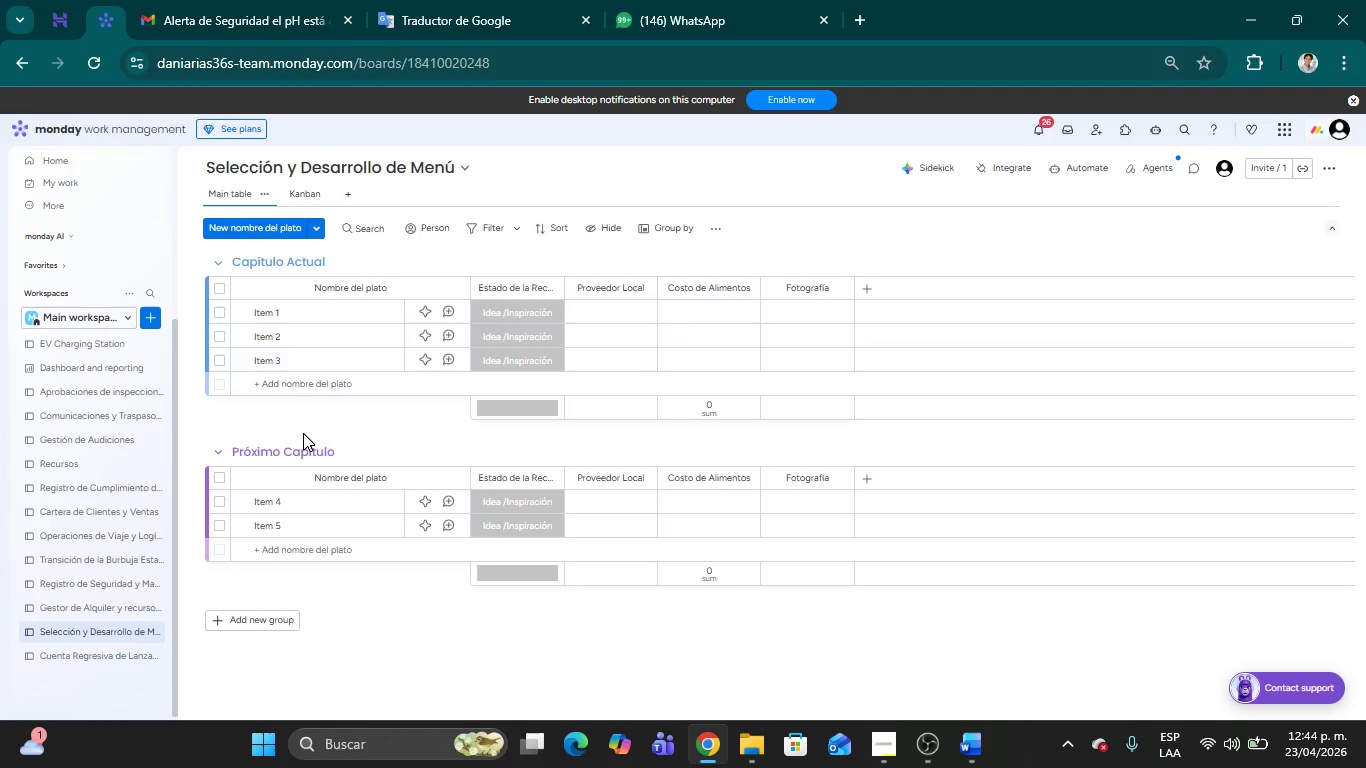 
wait(90.23)
 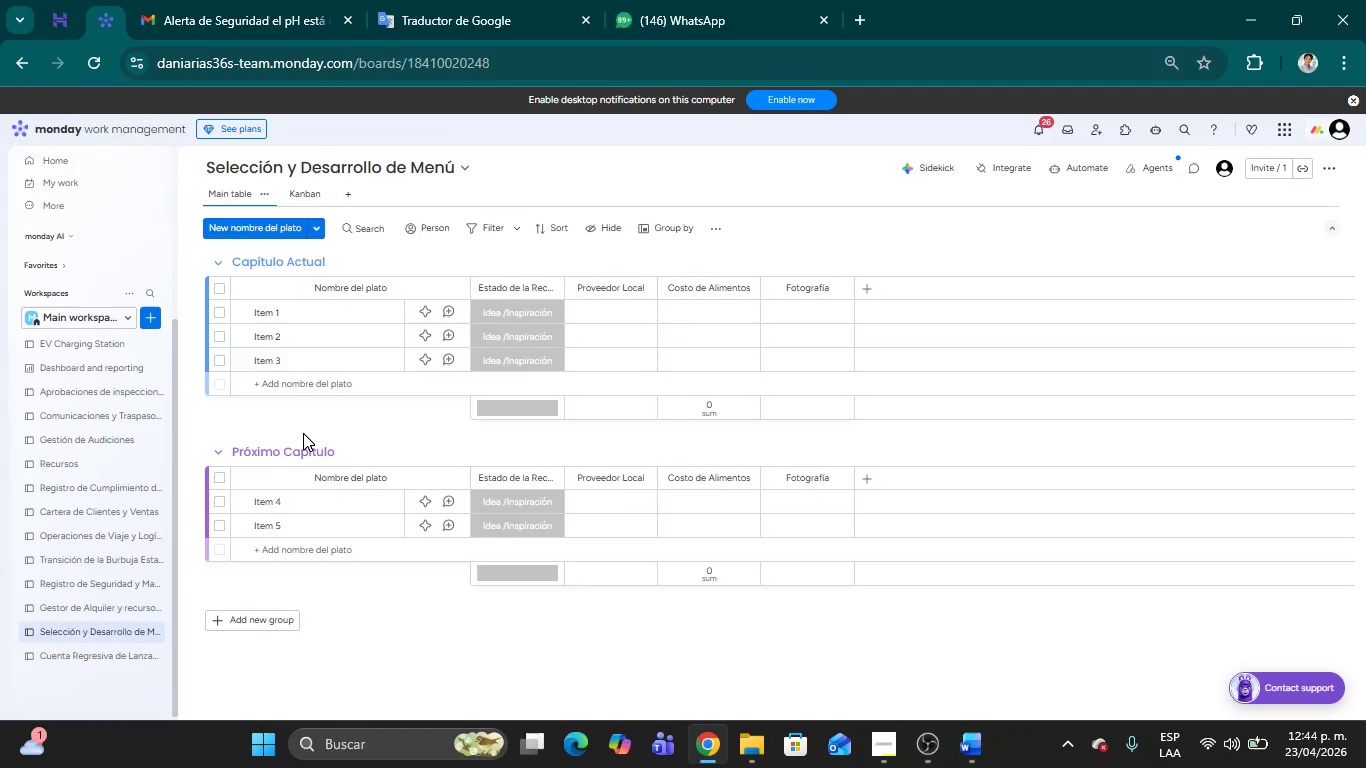 
left_click([282, 316])
 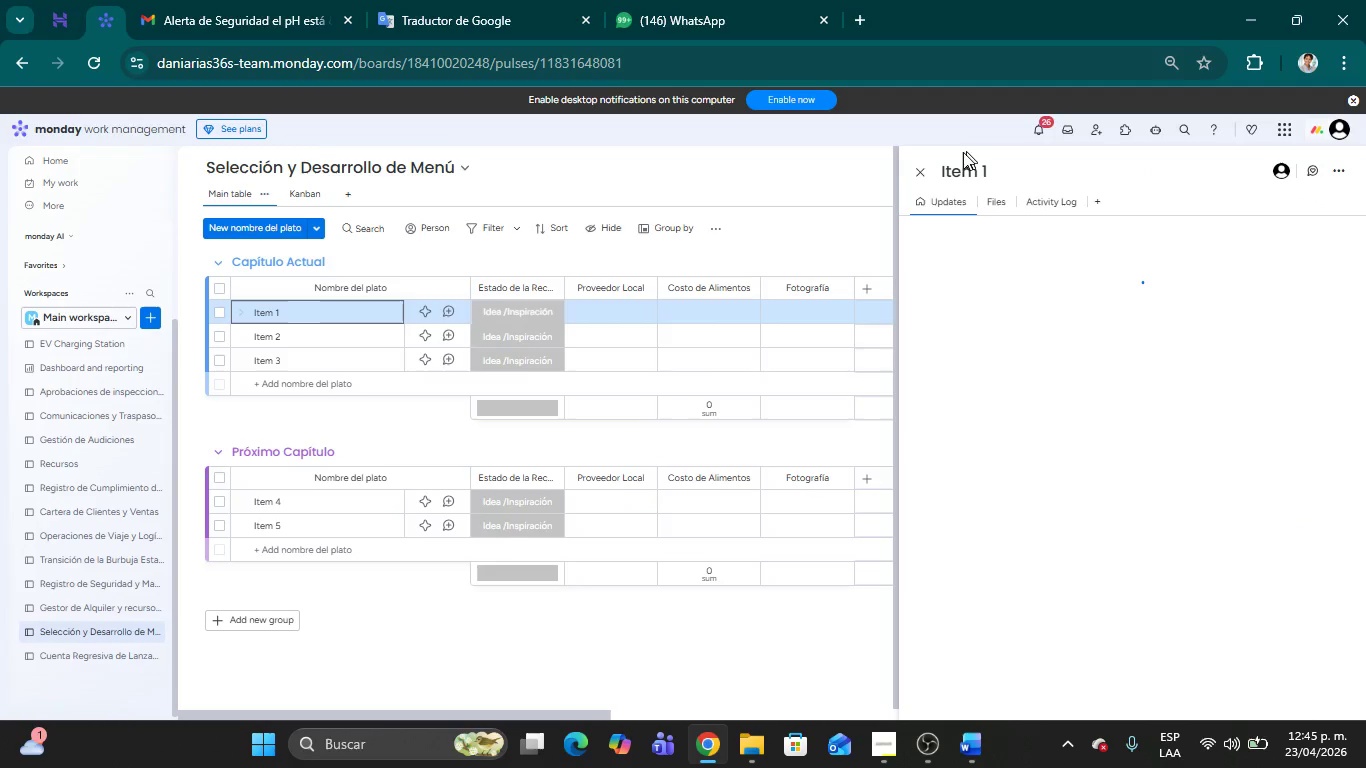 
left_click([916, 173])
 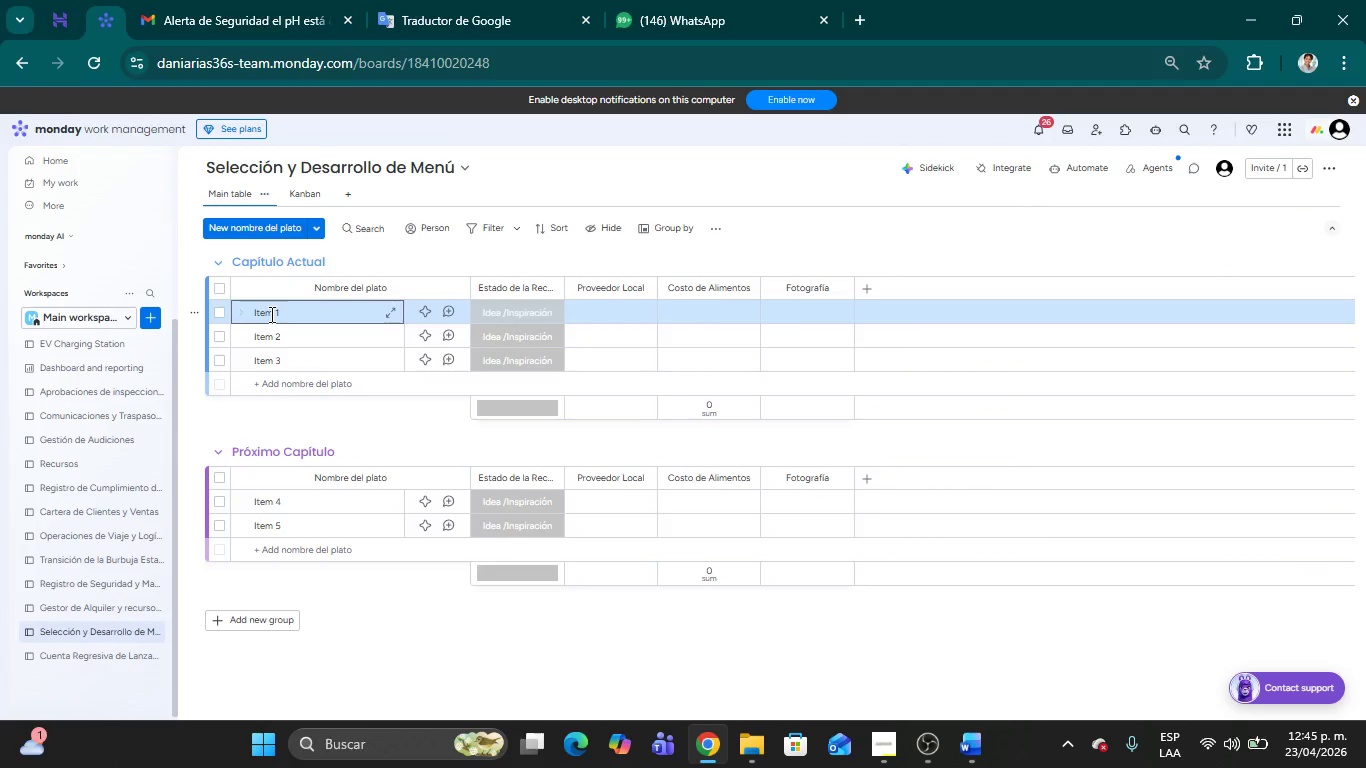 
double_click([270, 314])
 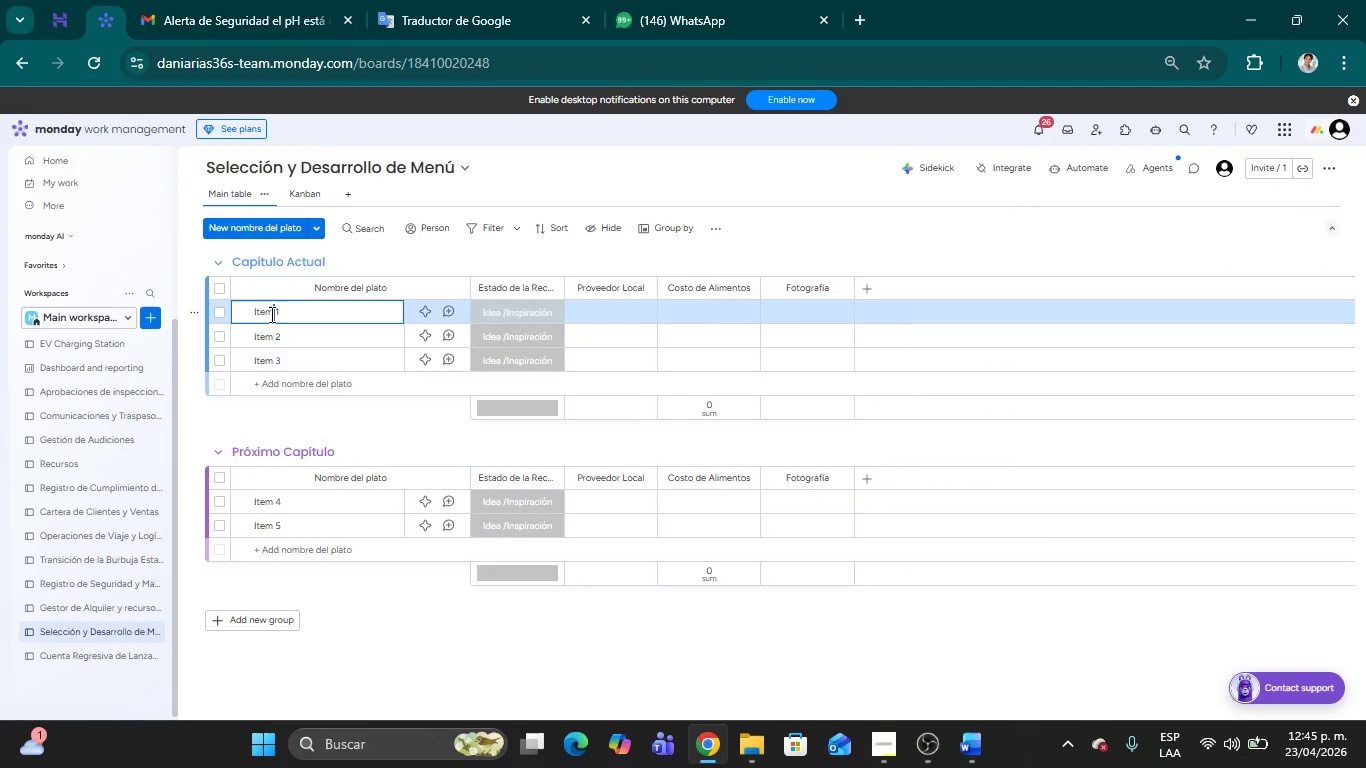 
key(Backspace)
 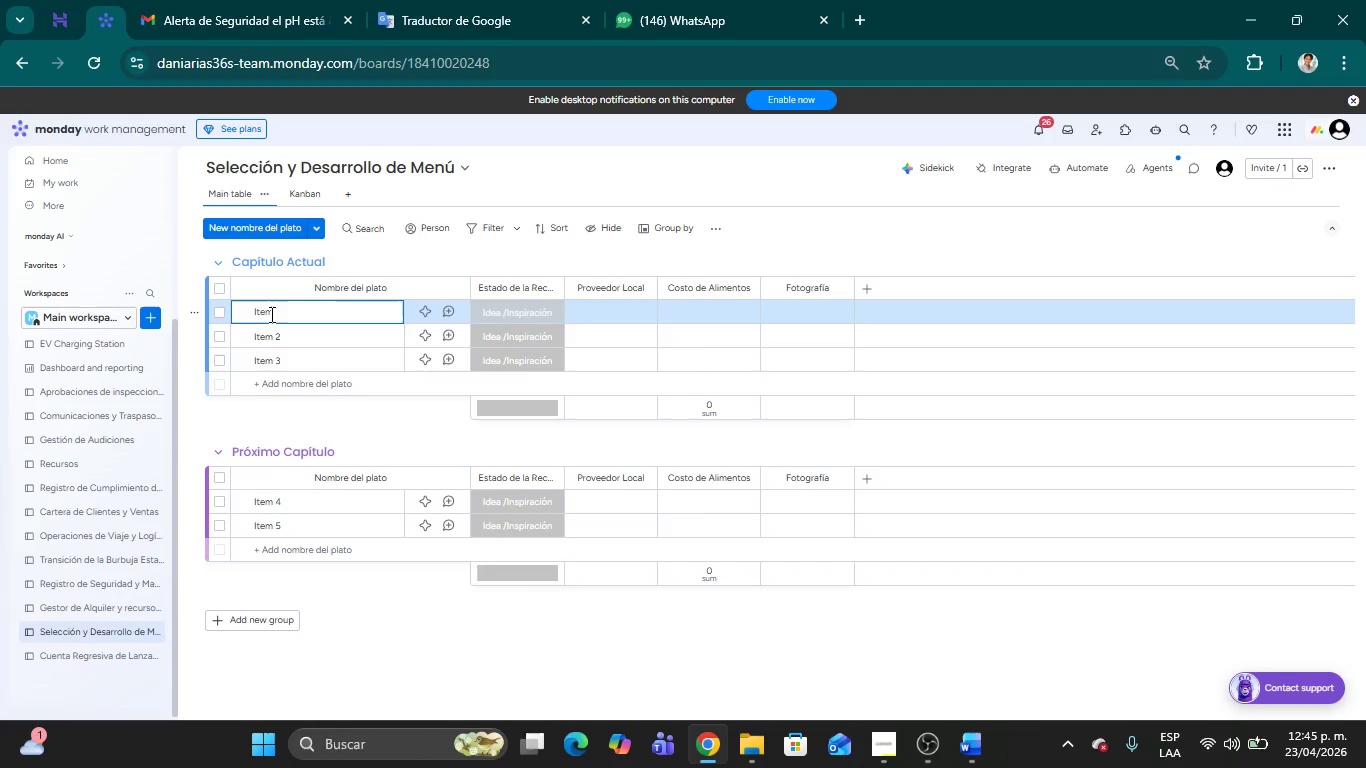 
key(Delete)
 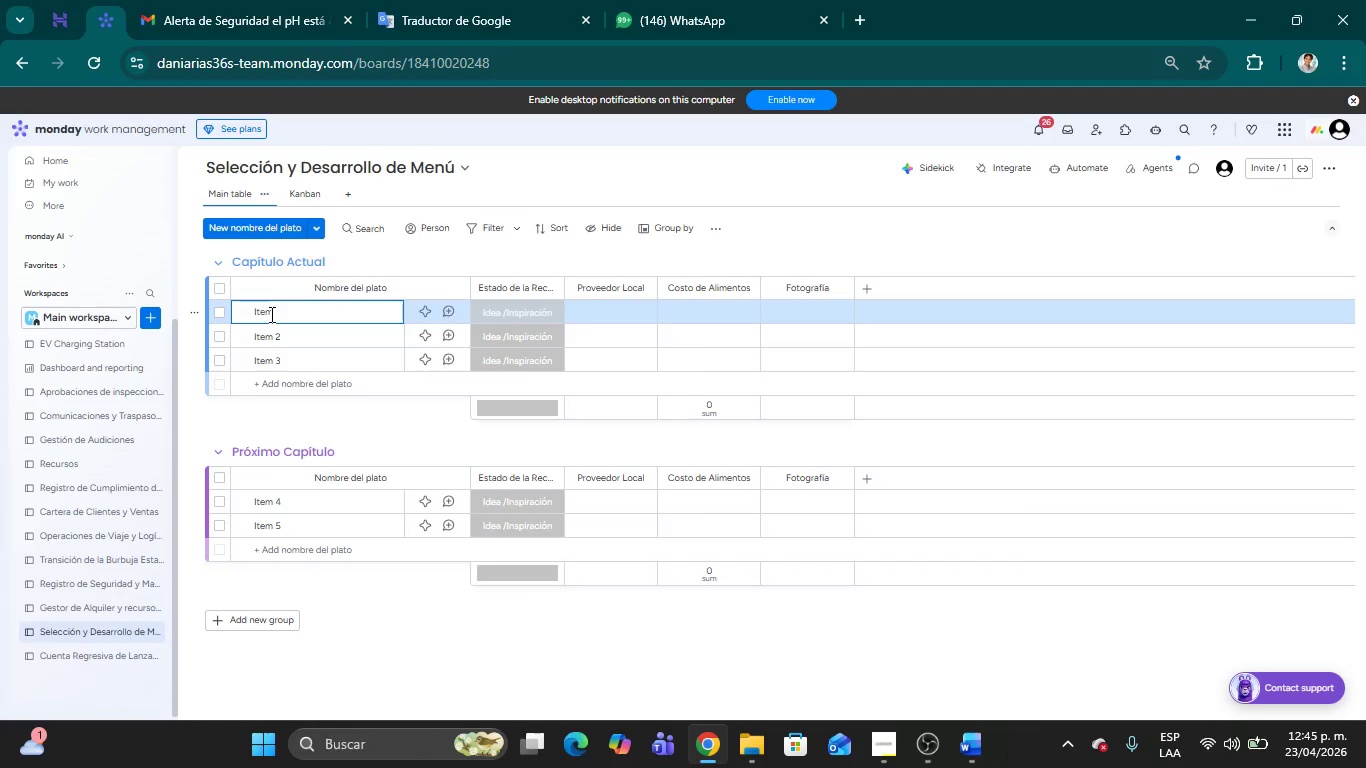 
key(Delete)
 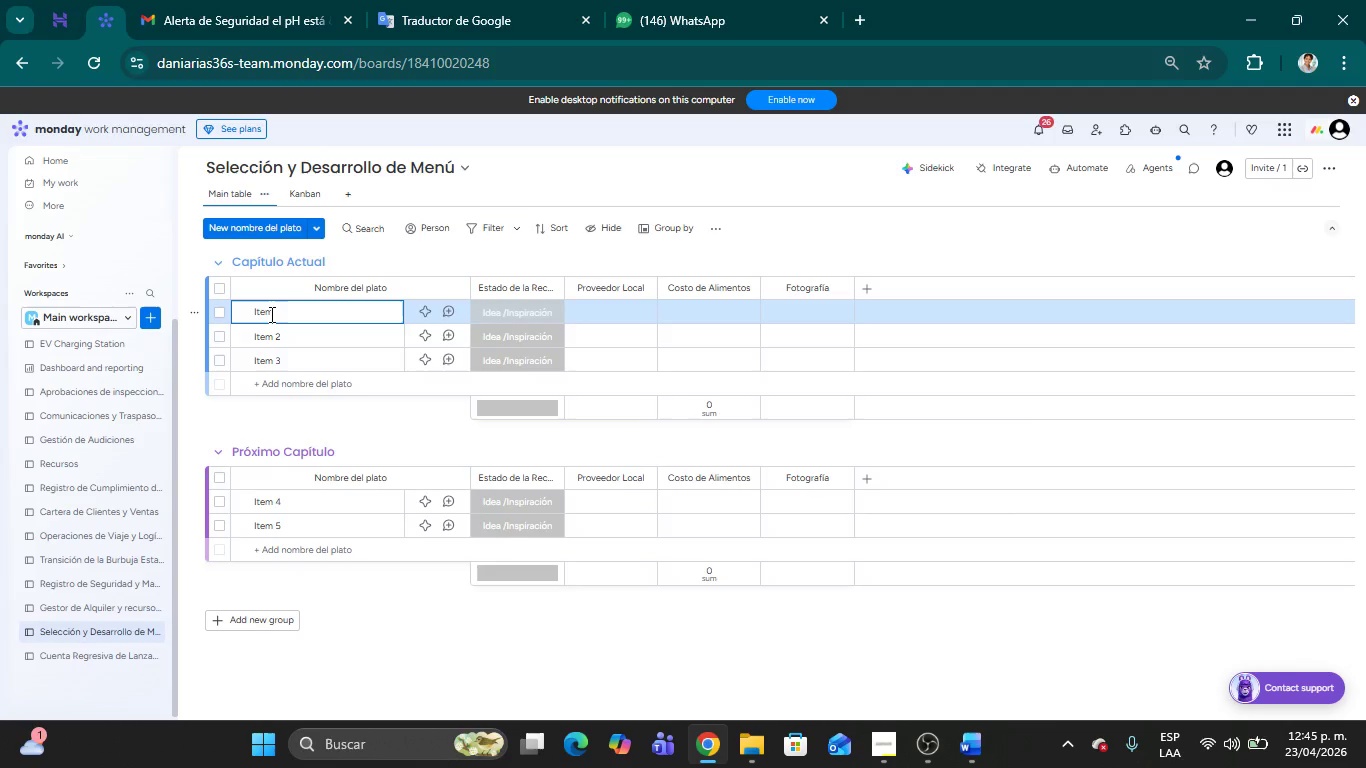 
key(Backspace)
 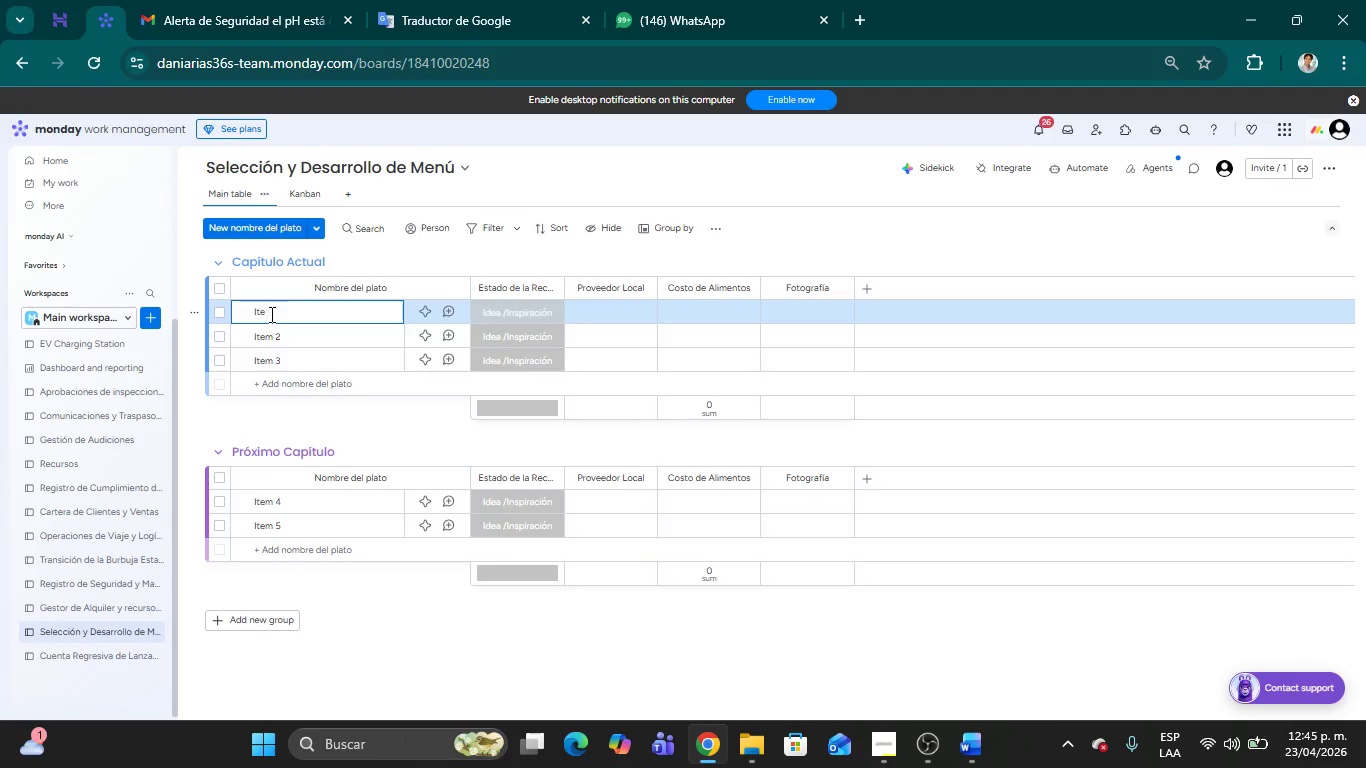 
key(Backspace)
 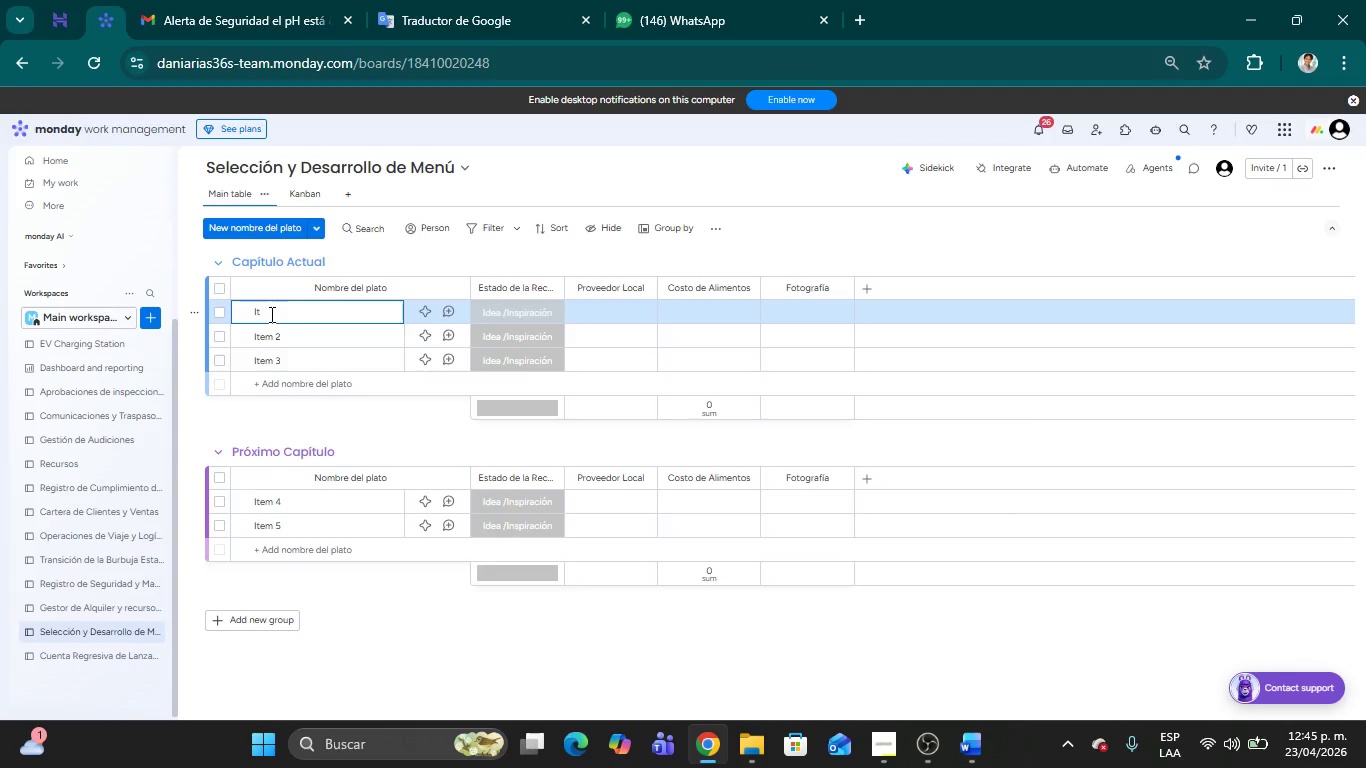 
key(Backspace)
 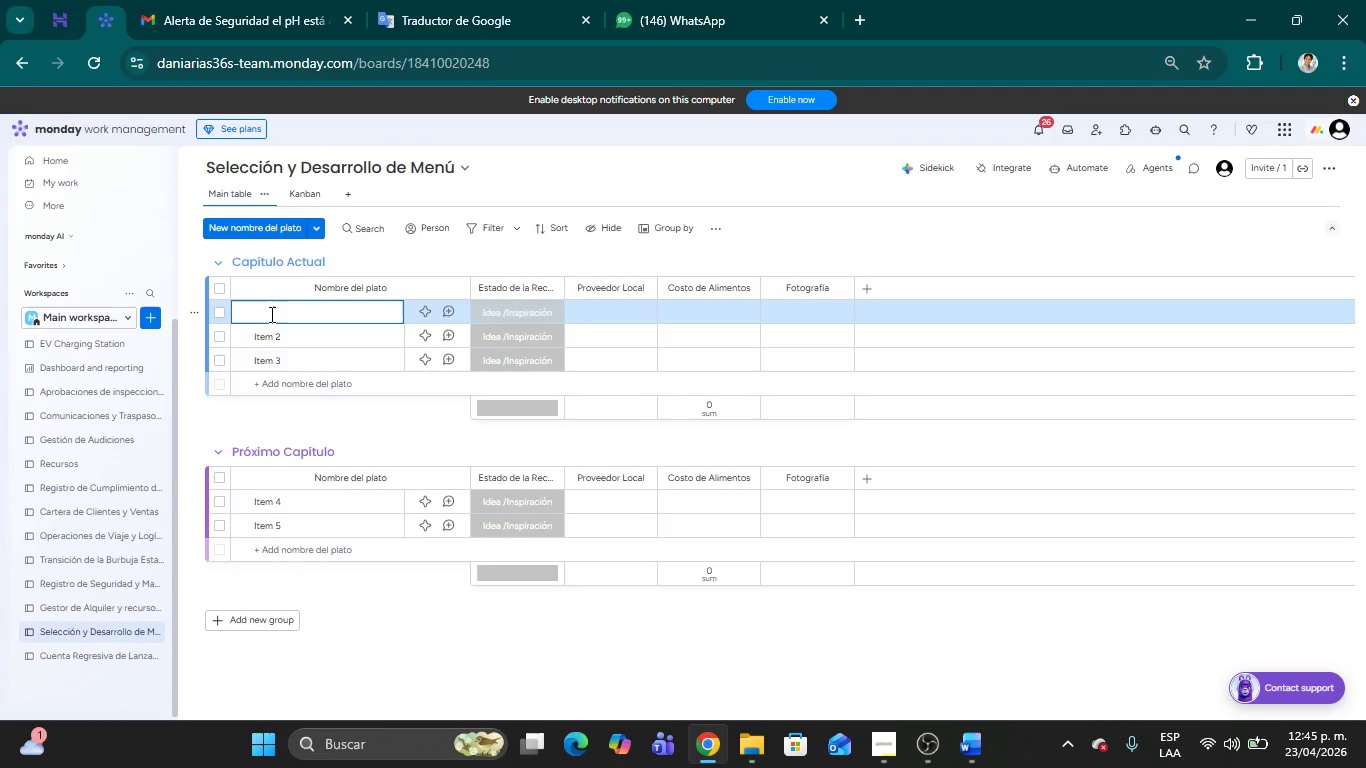 
key(Backspace)
 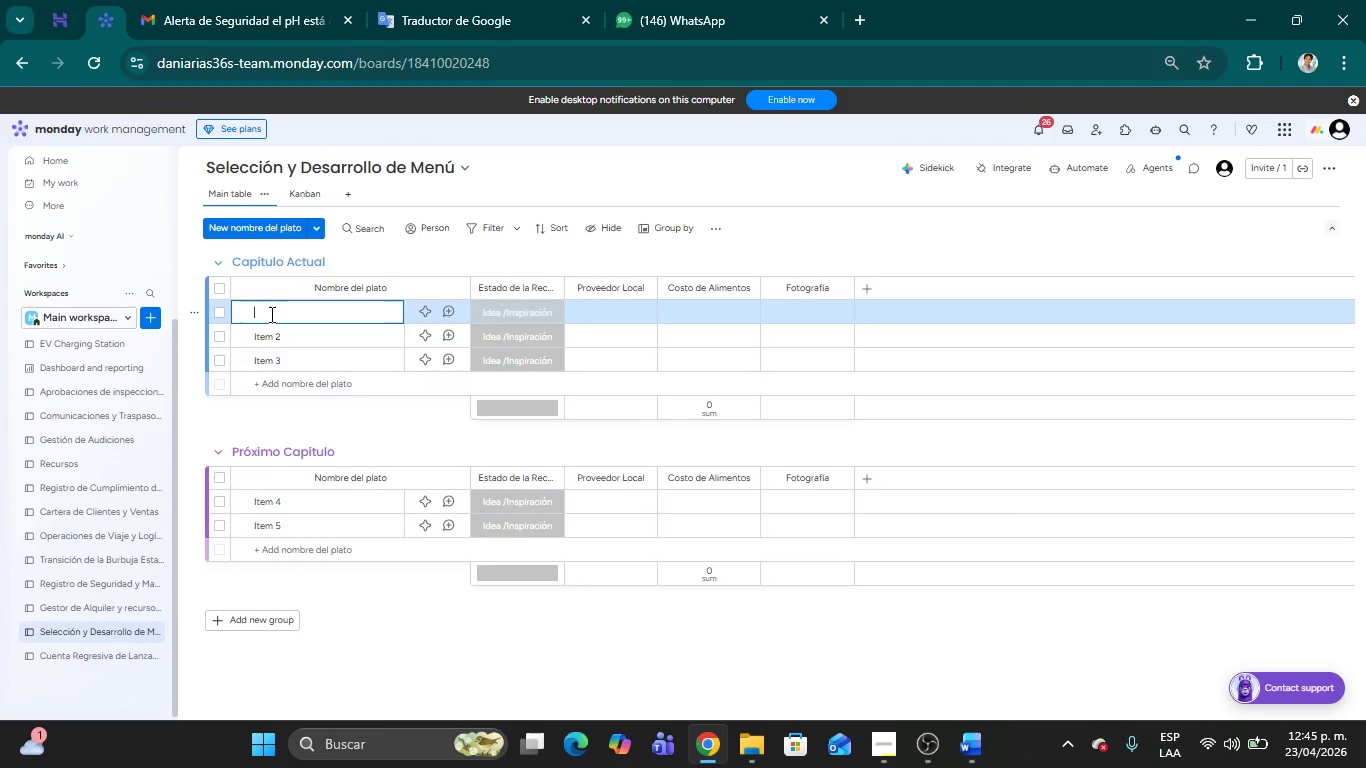 
key(Backspace)
 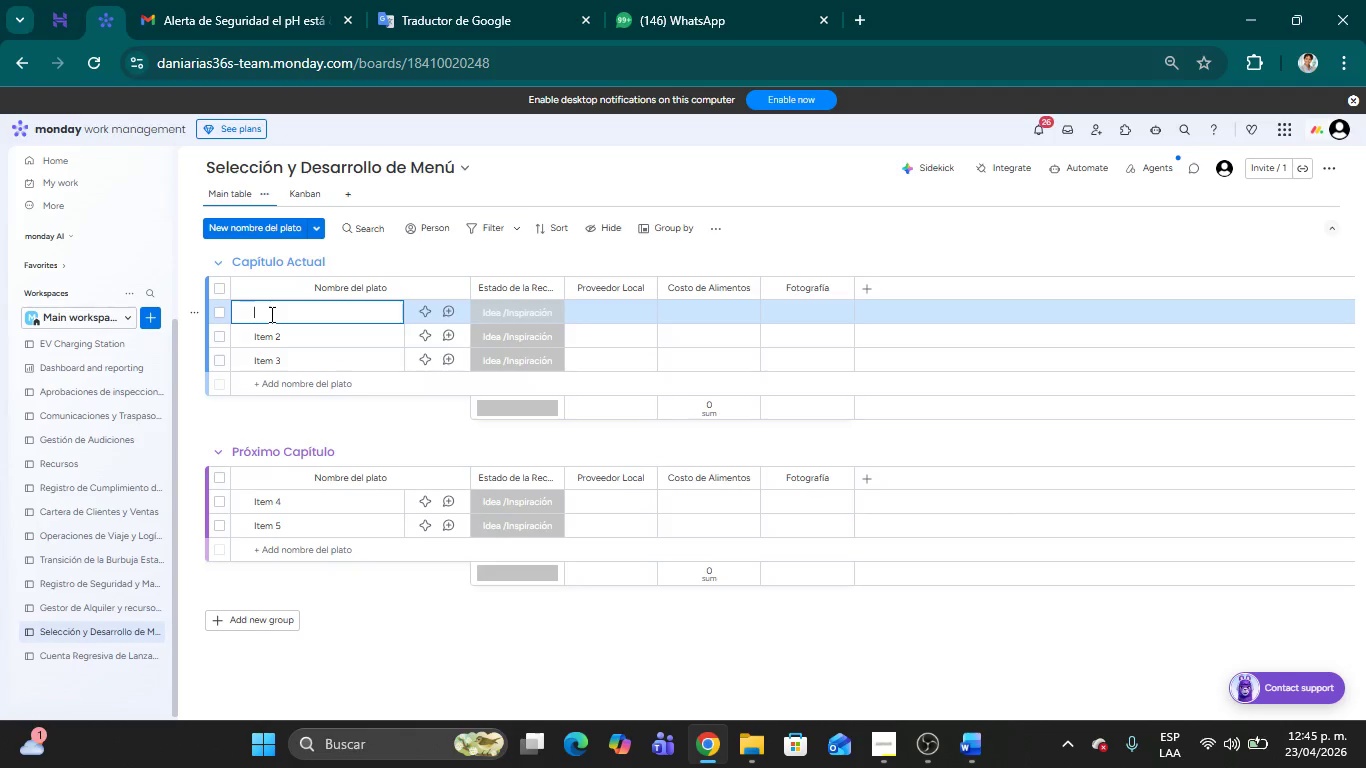 
key(Backspace)
 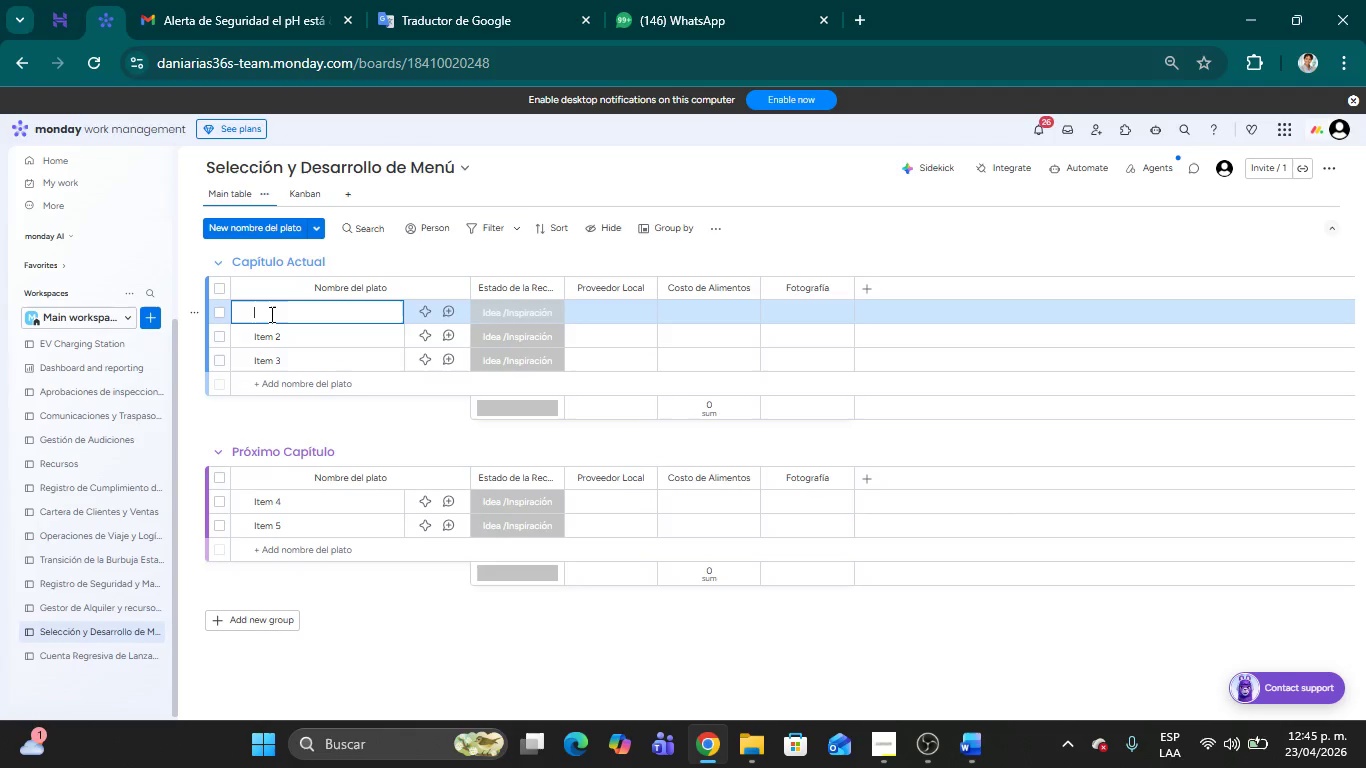 
key(Backspace)
 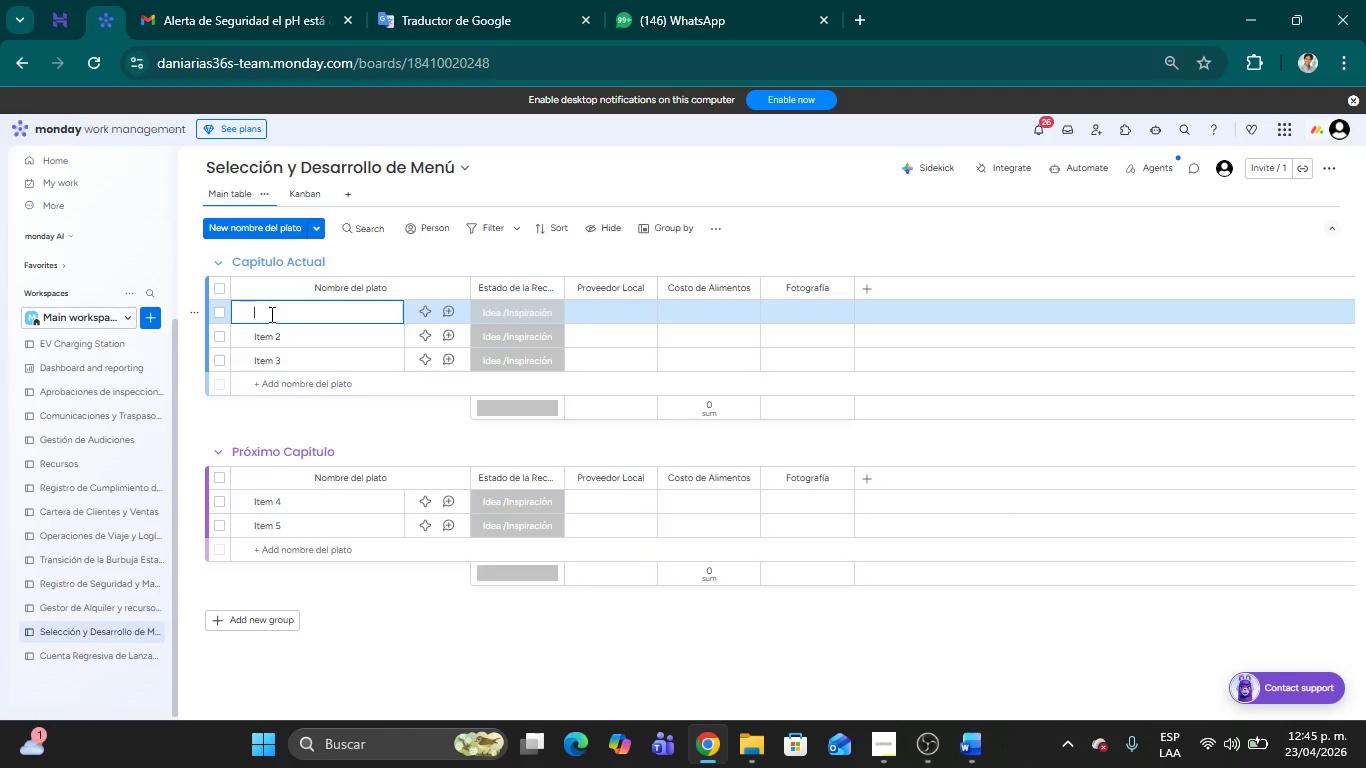 
key(Backspace)
 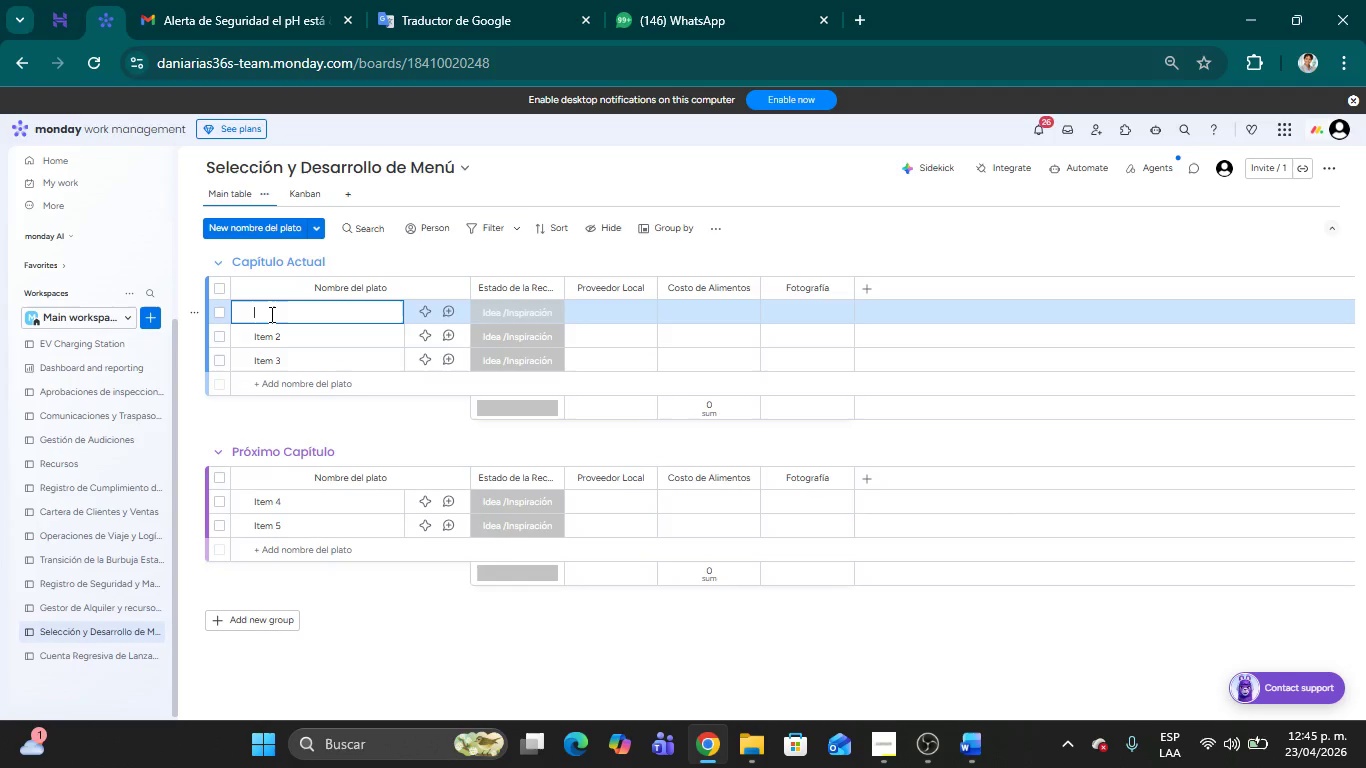 
key(Backspace)
 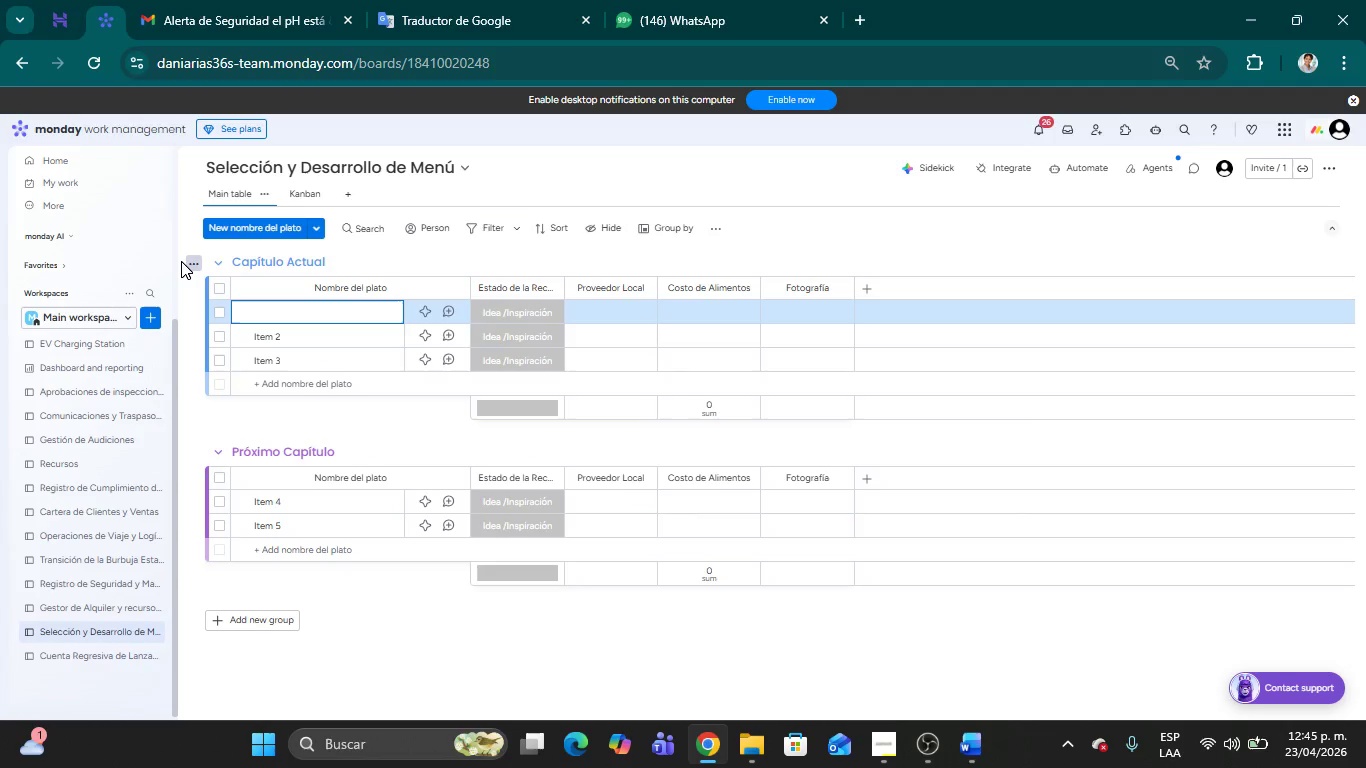 
wait(32.95)
 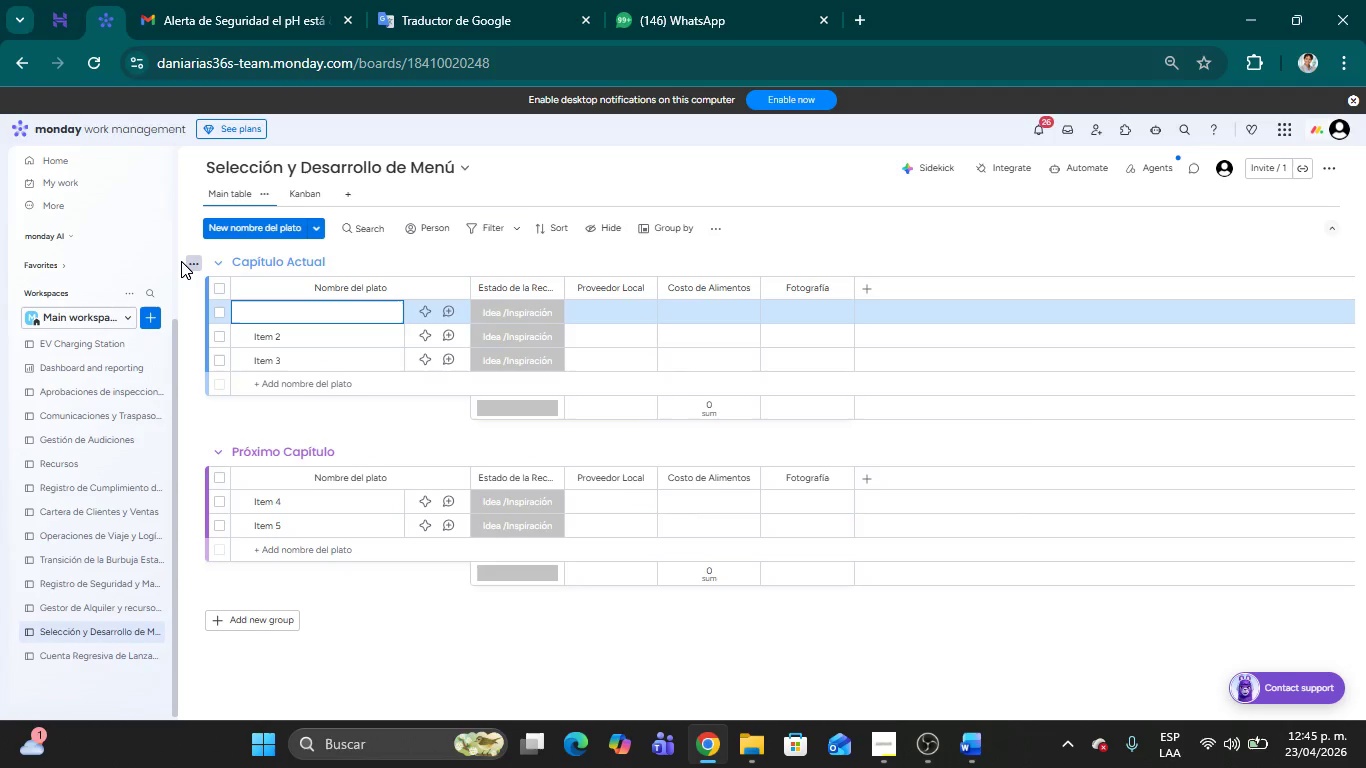 
left_click([293, 317])
 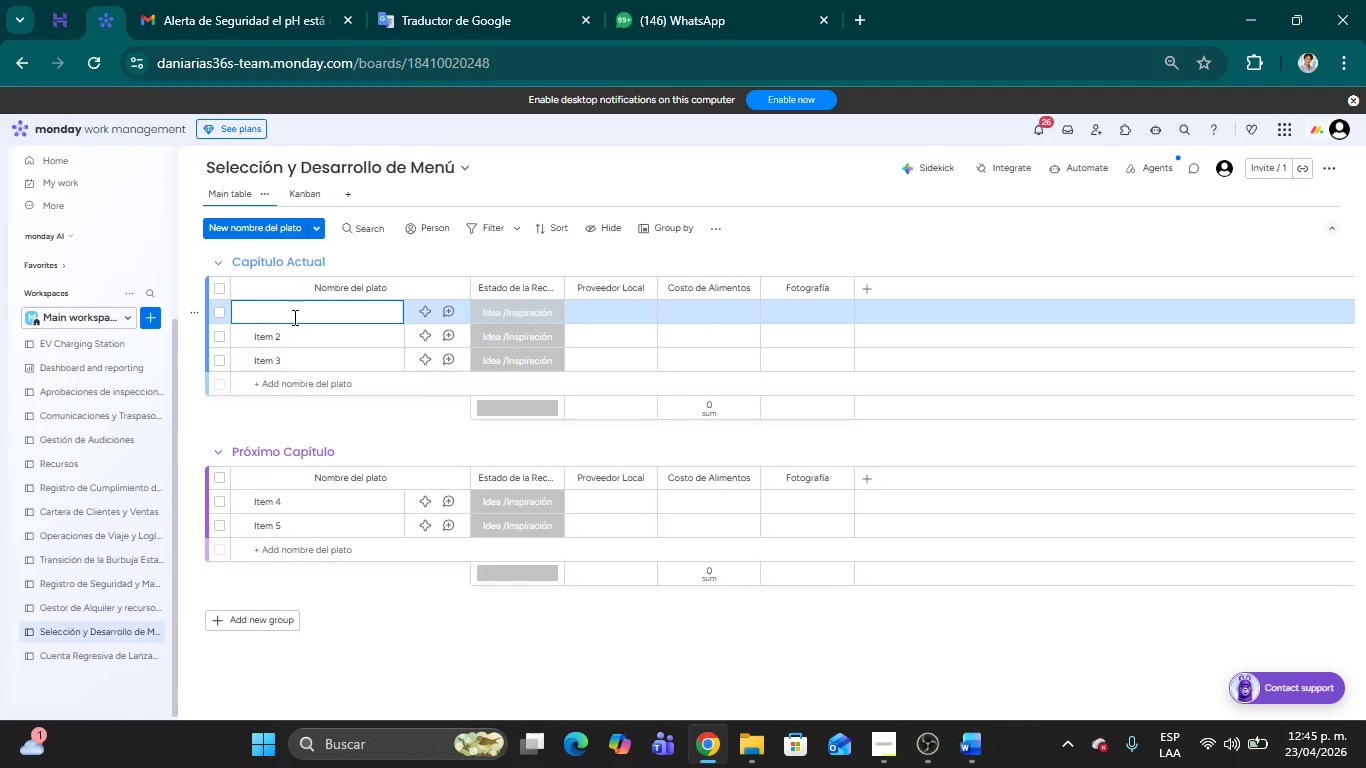 
type(Salmo)
key(Backspace)
type(;on en costra de eneldo)
 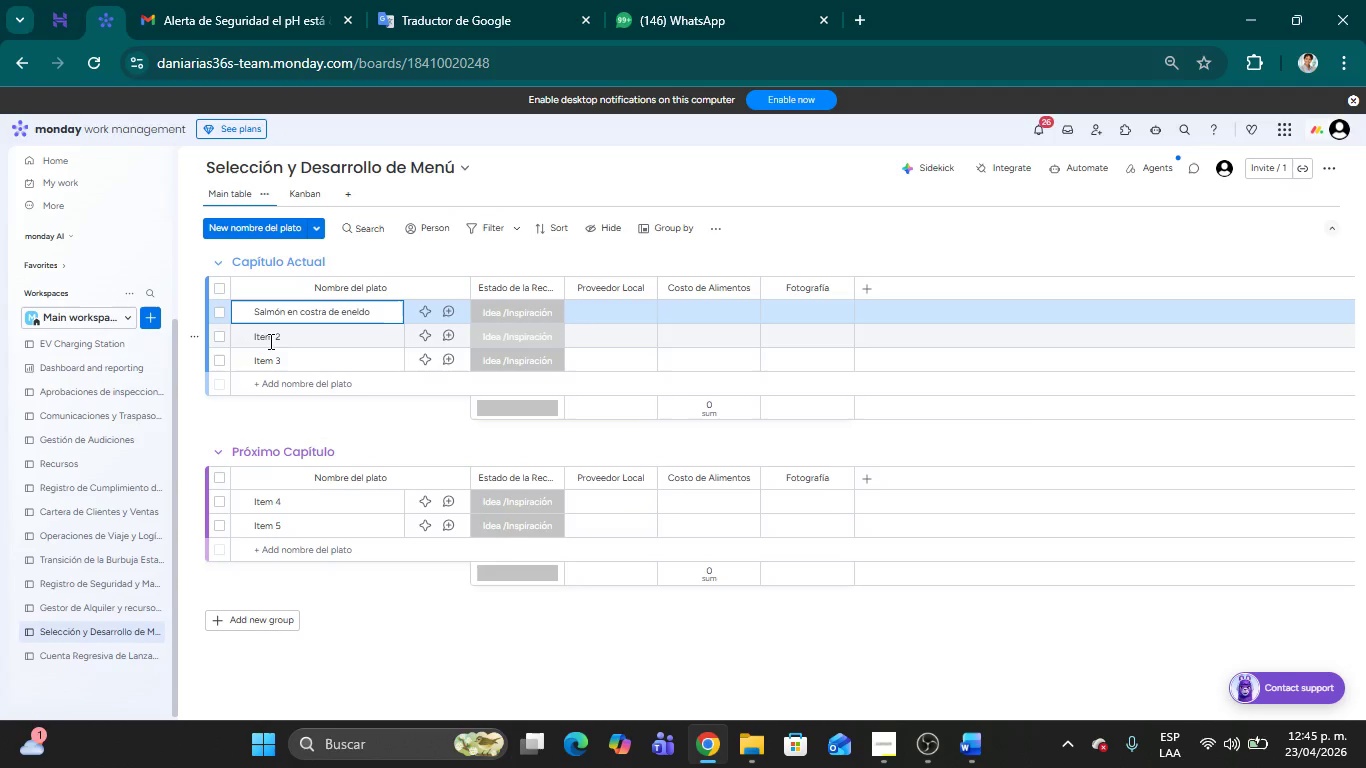 
double_click([265, 339])
 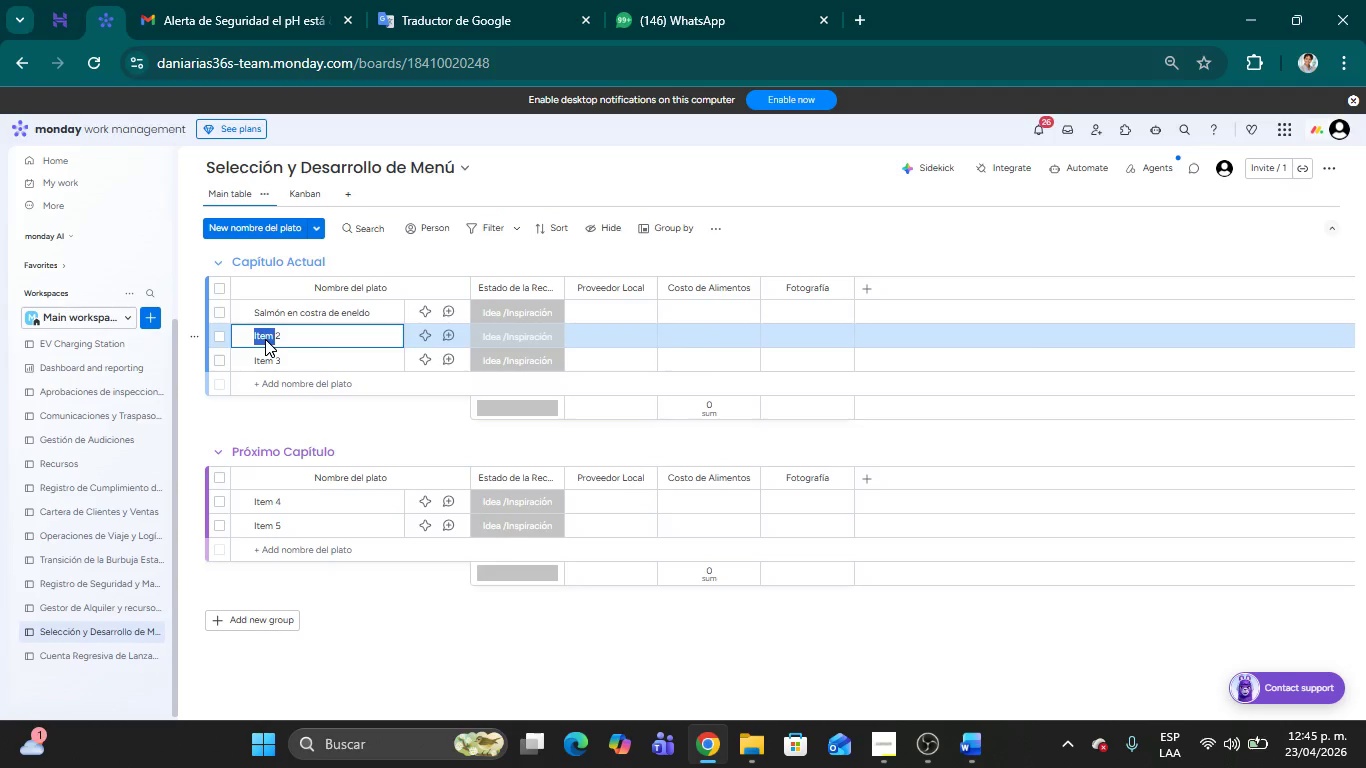 
key(Backspace)
 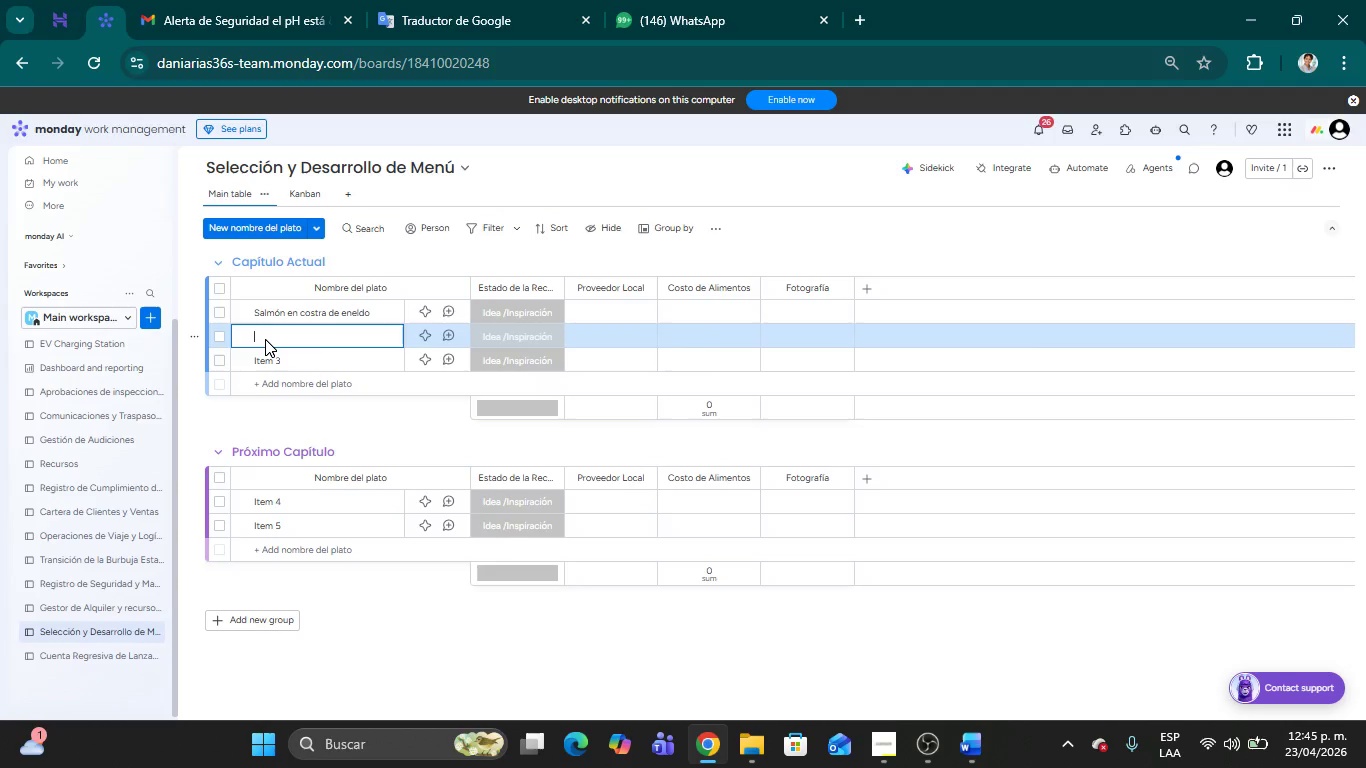 
key(Delete)
 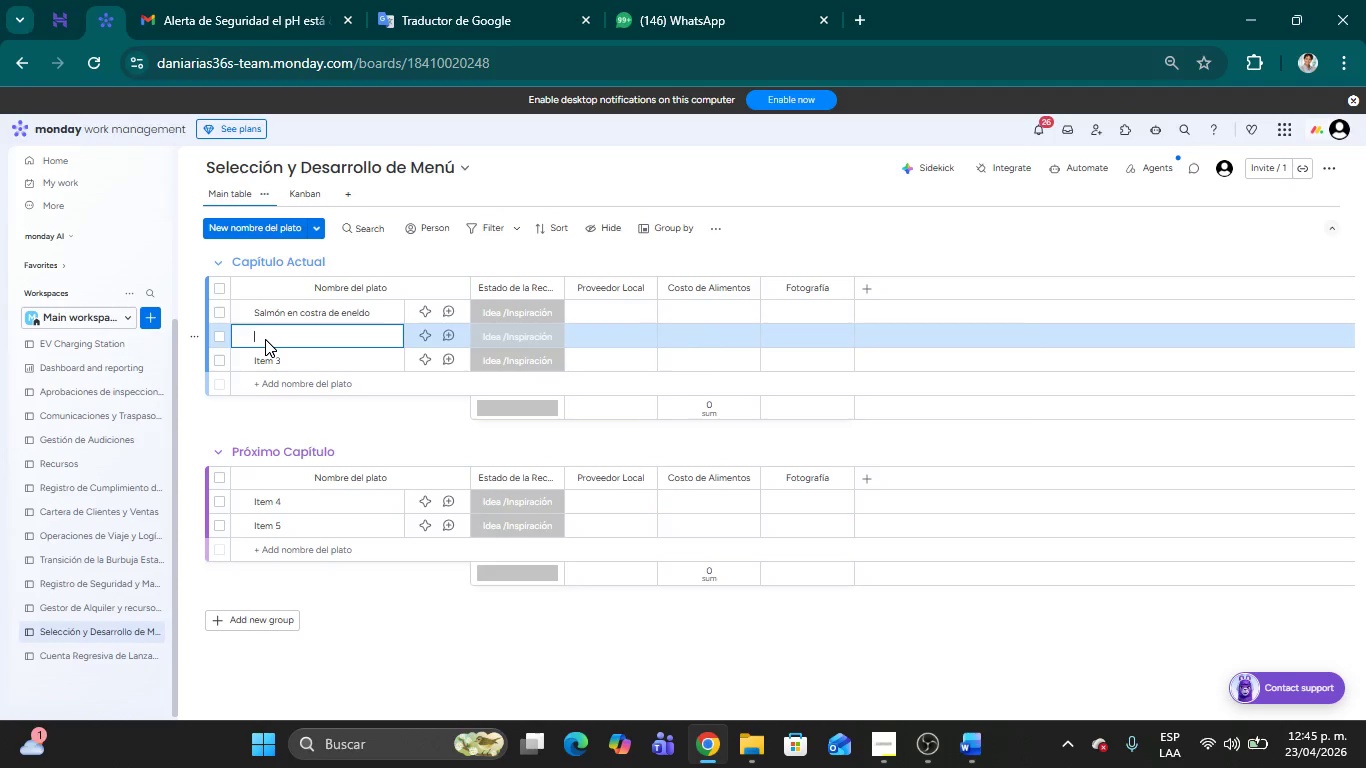 
type(Risotto de setas silvestres)
 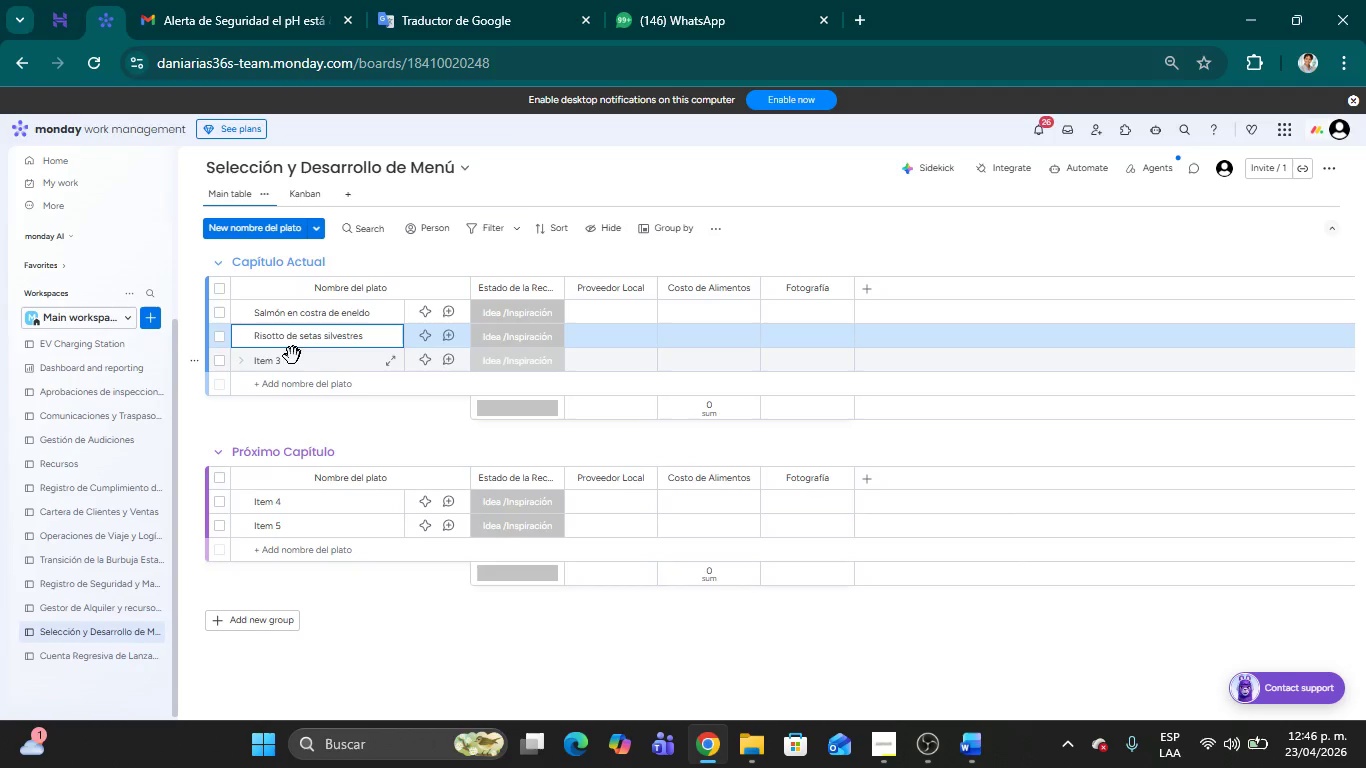 
left_click([279, 362])
 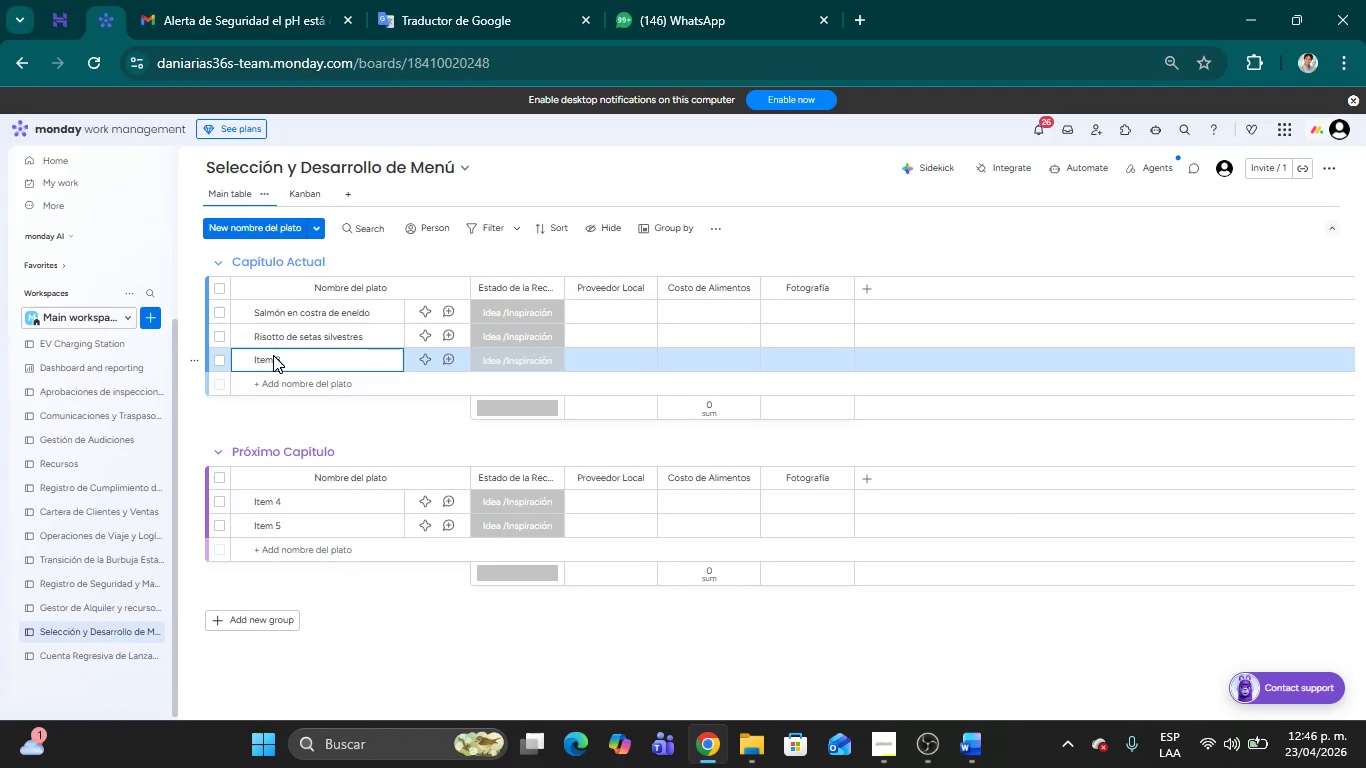 
key(Backspace)
 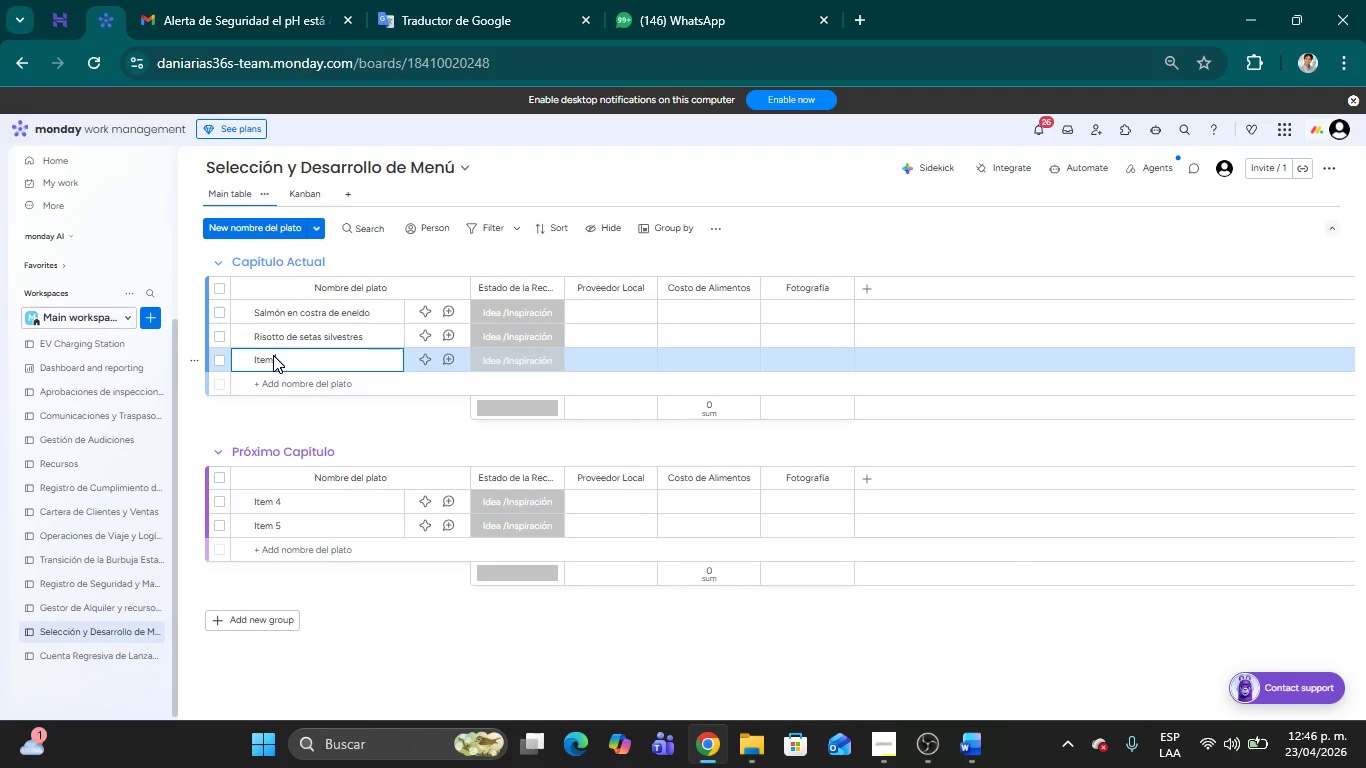 
key(Backspace)
 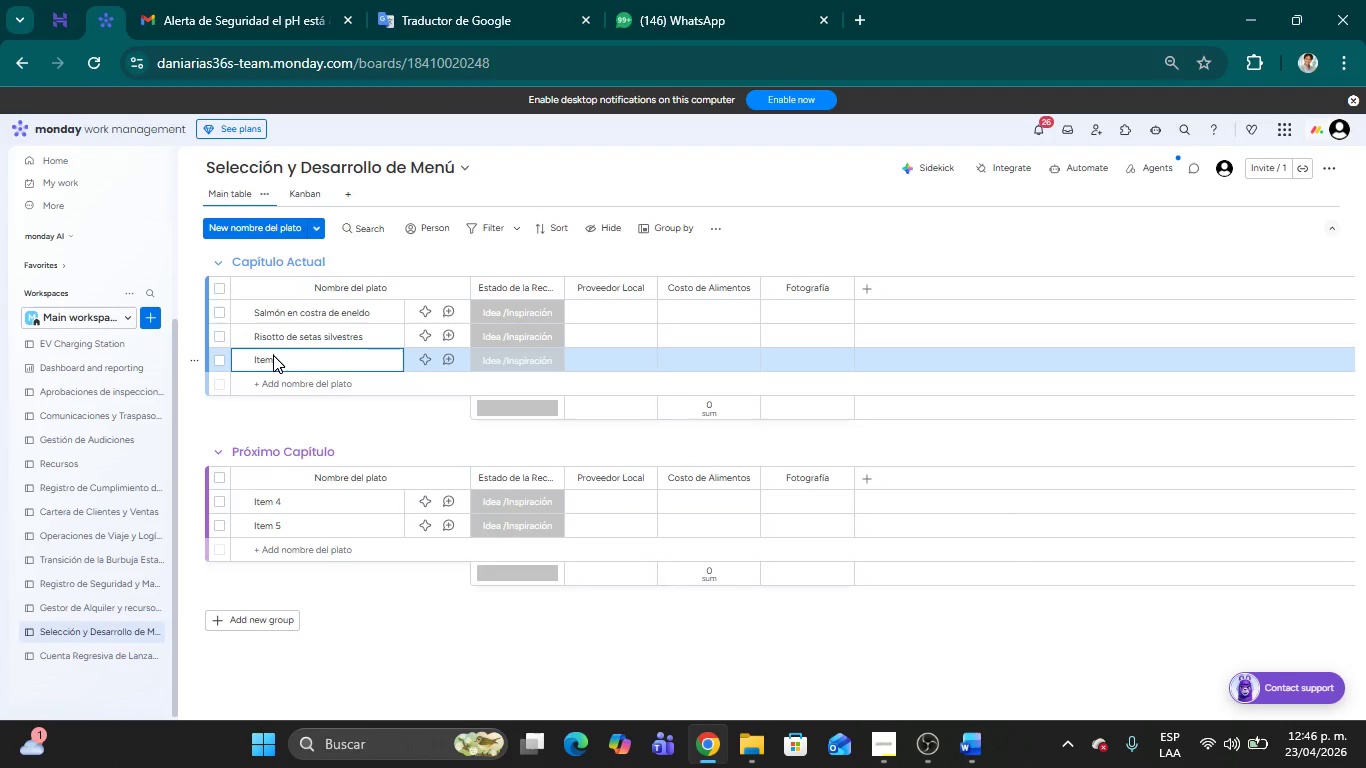 
key(Backspace)
 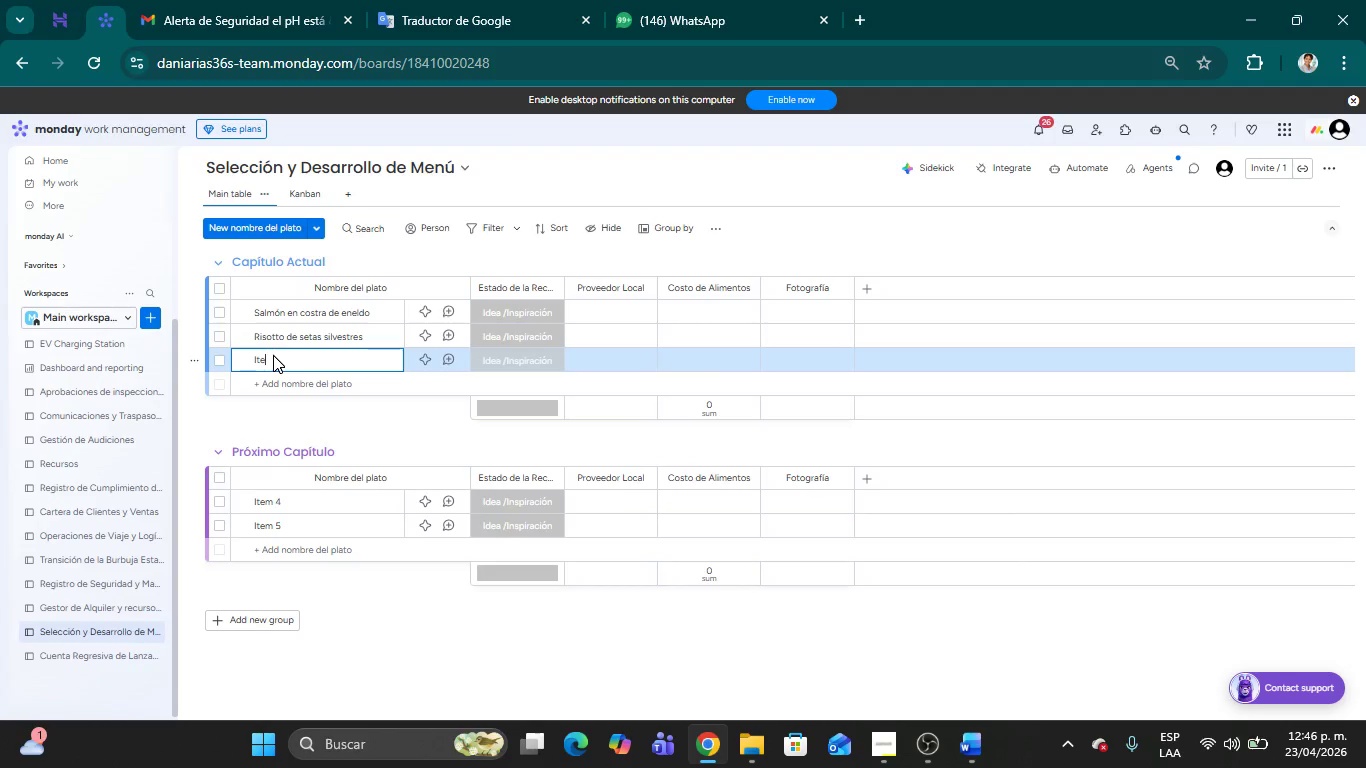 
key(Backspace)
 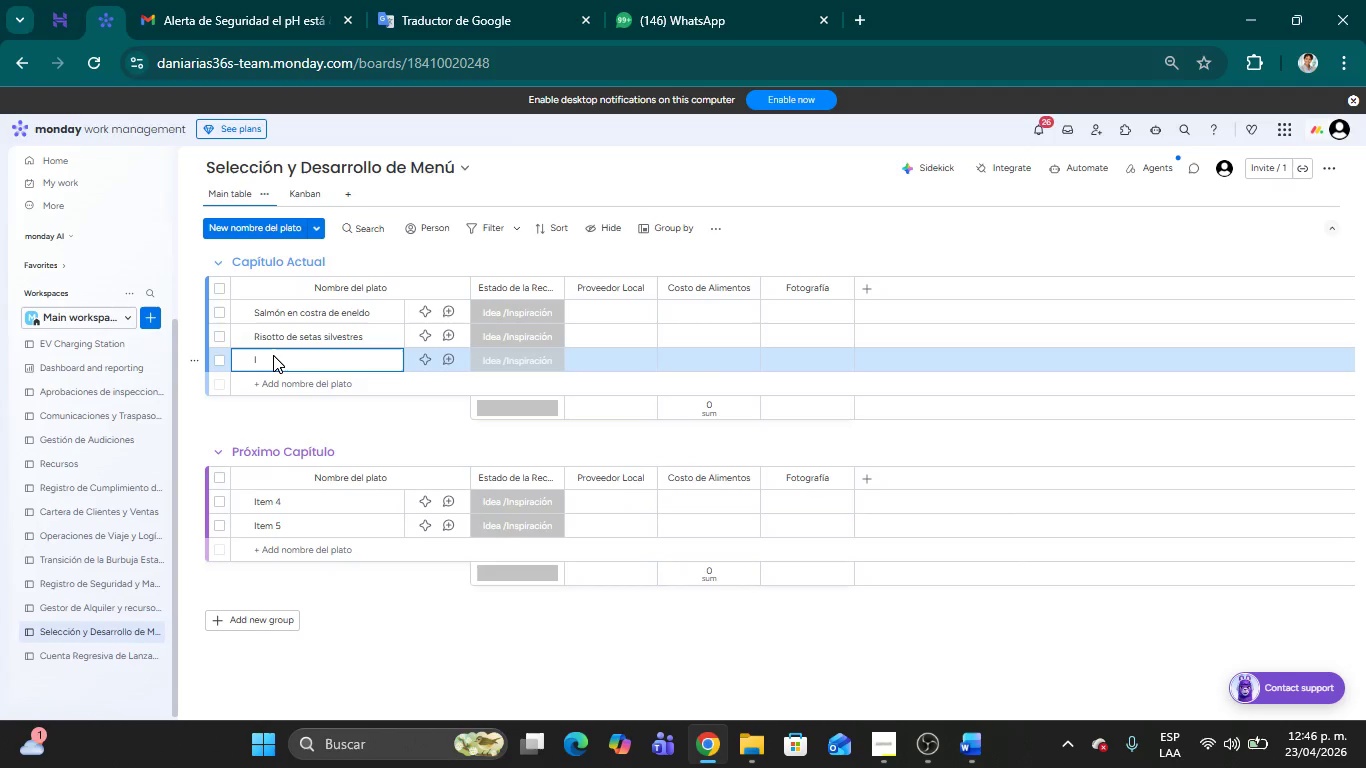 
key(Backspace)
 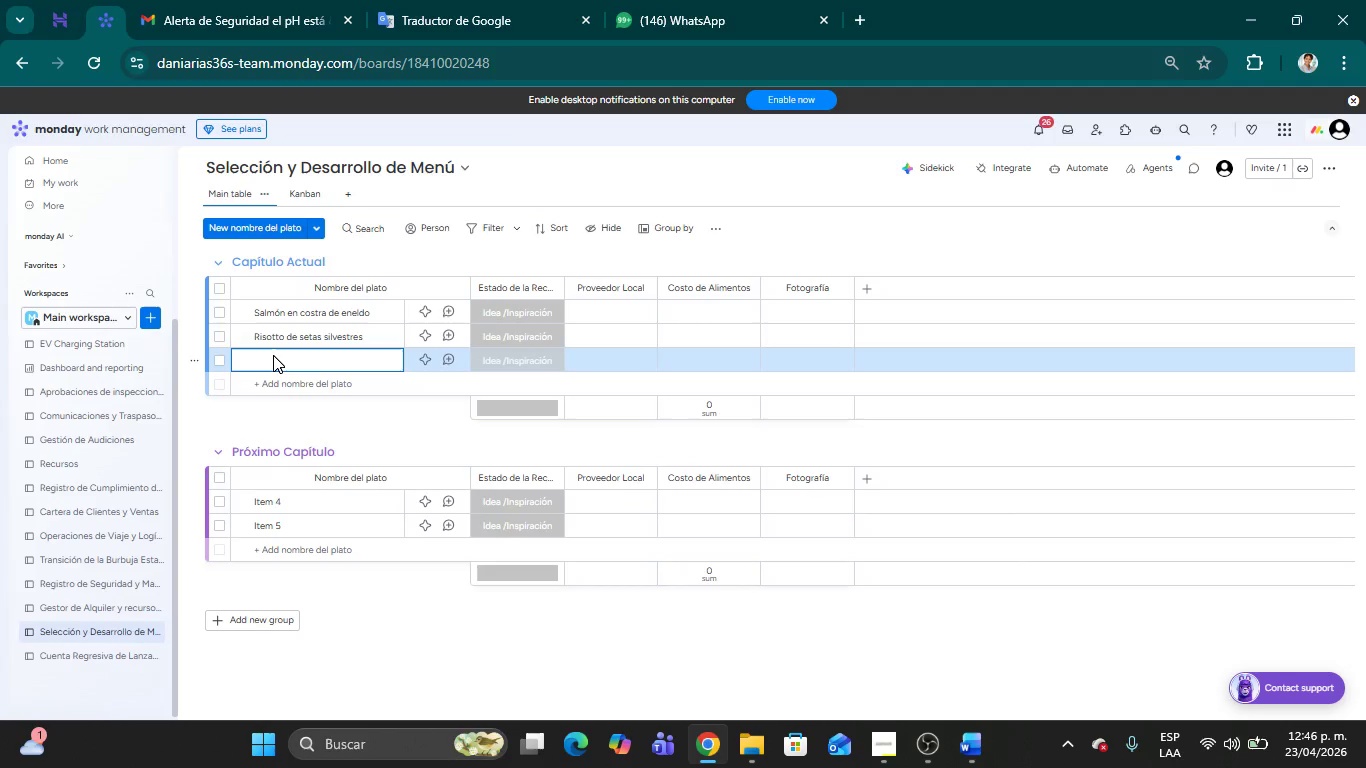 
key(Backspace)
 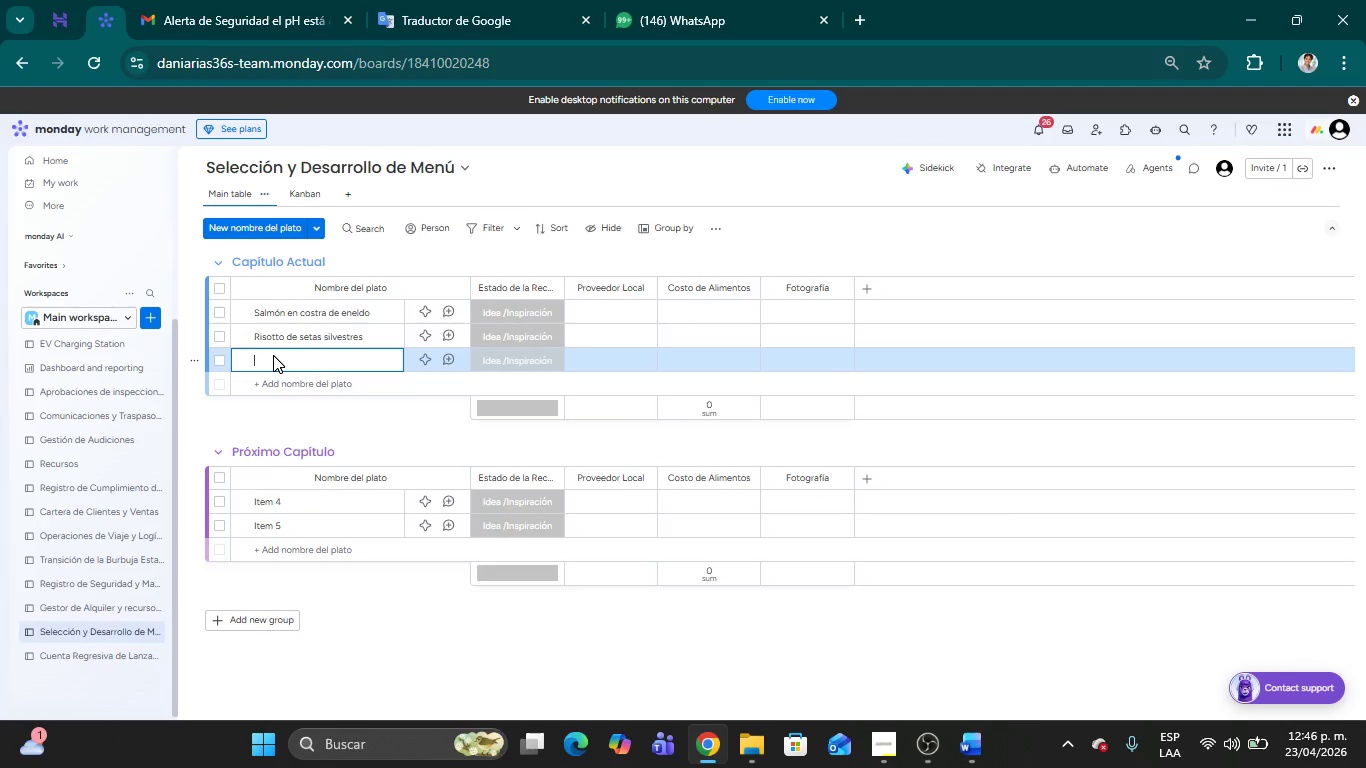 
type(Soli)
key(Backspace)
type(omillo al romero)
 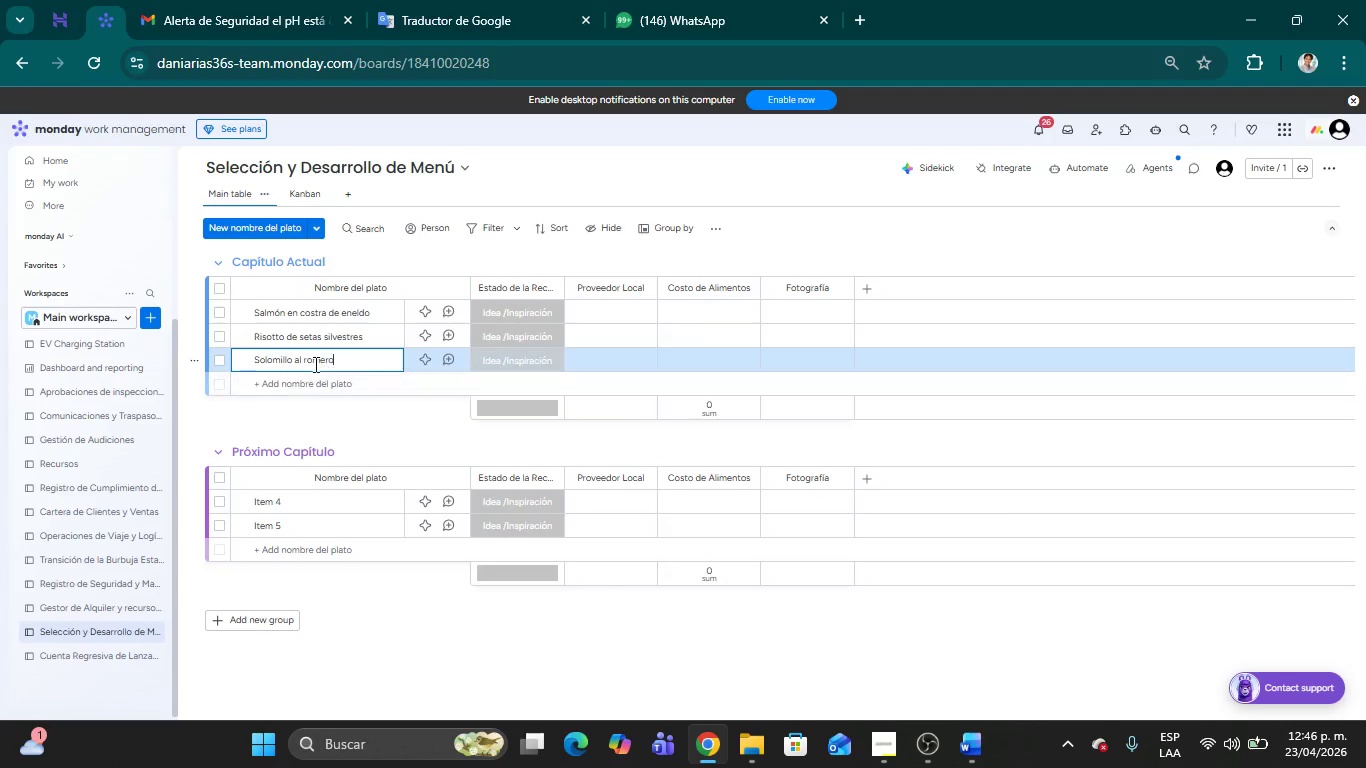 
left_click([297, 385])
 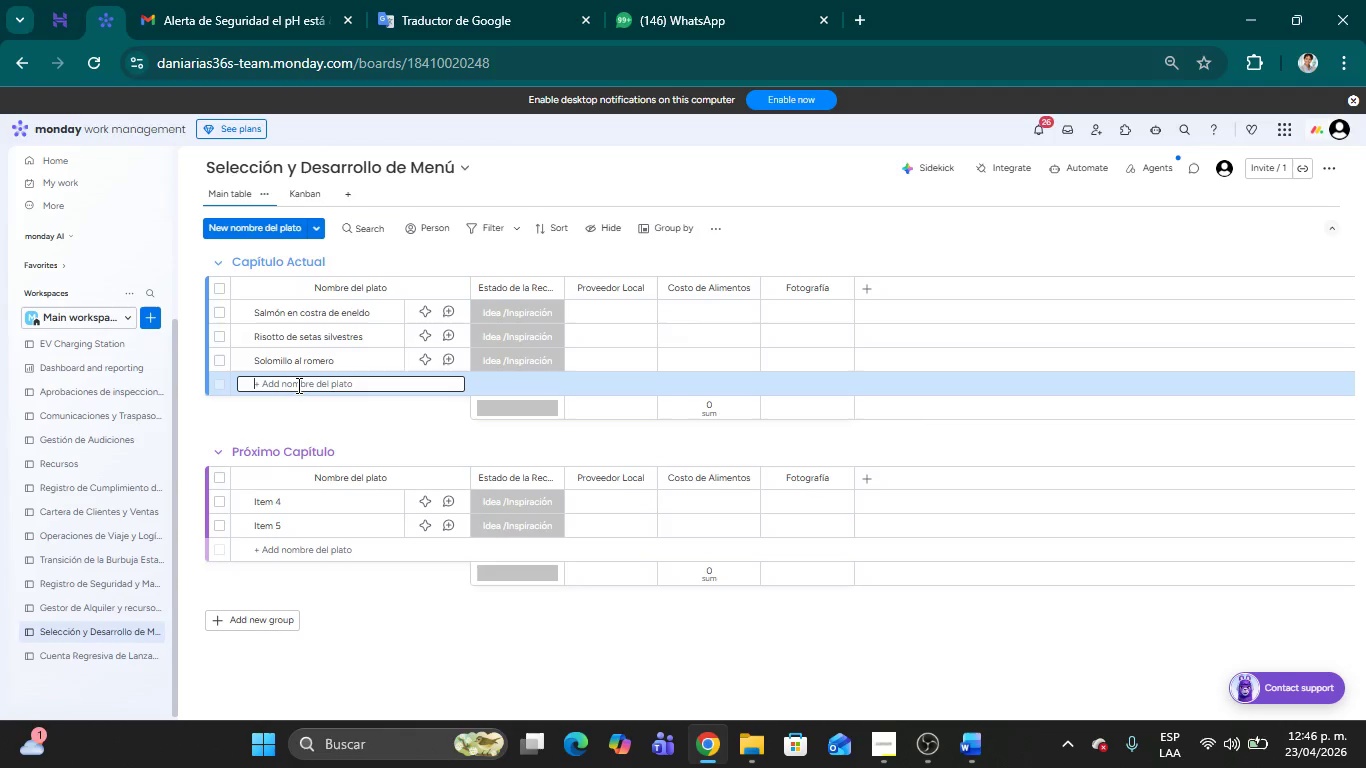 
type(Ensalada de brotes y flores)
 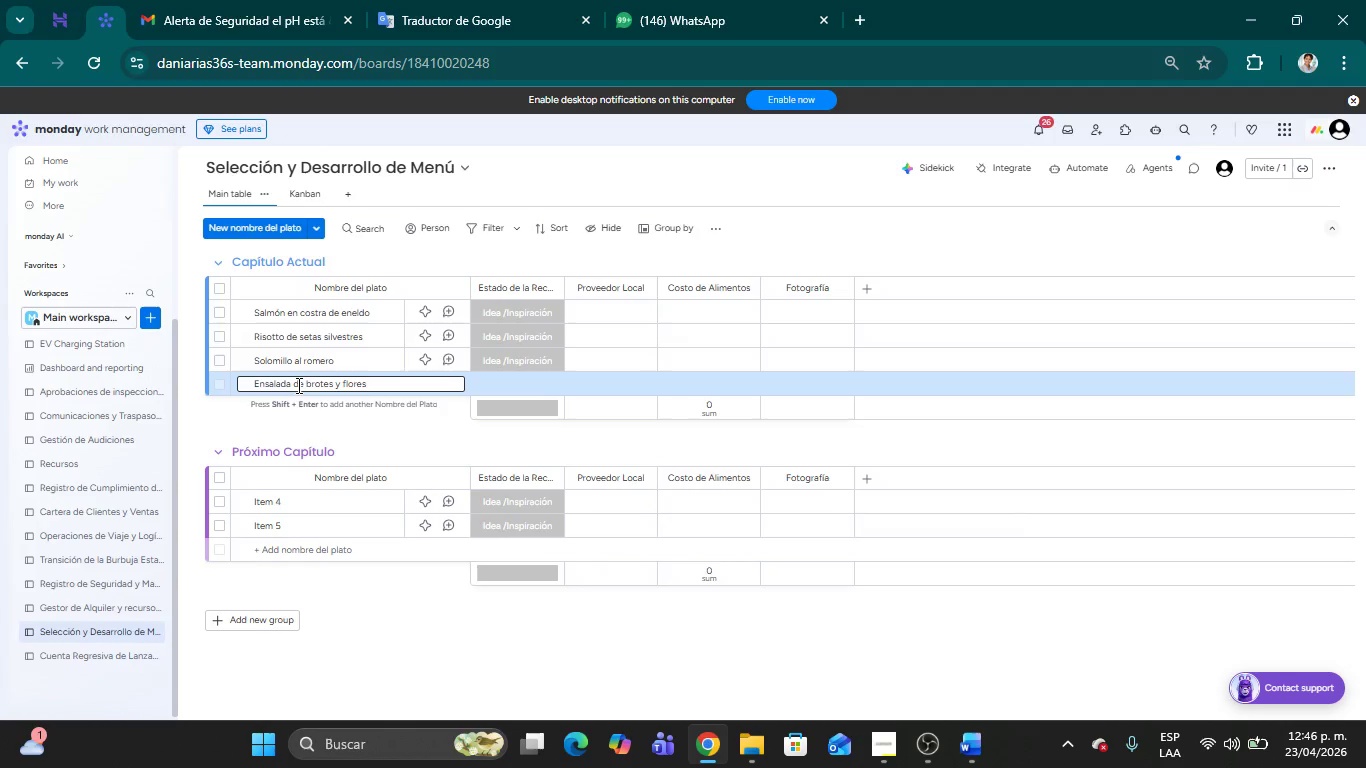 
key(Shift+Enter)
 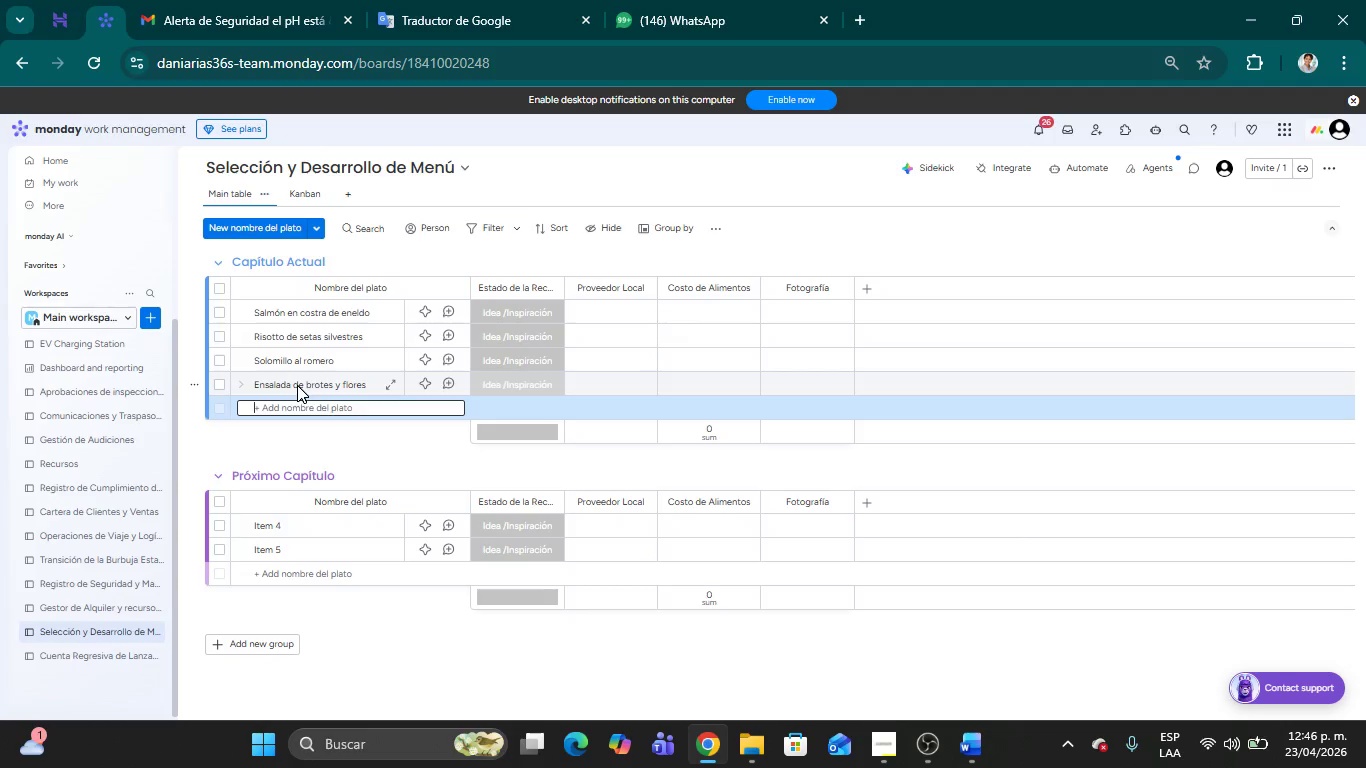 
type(Tabla de Q)
key(Backspace)
type(quesos madurados)
 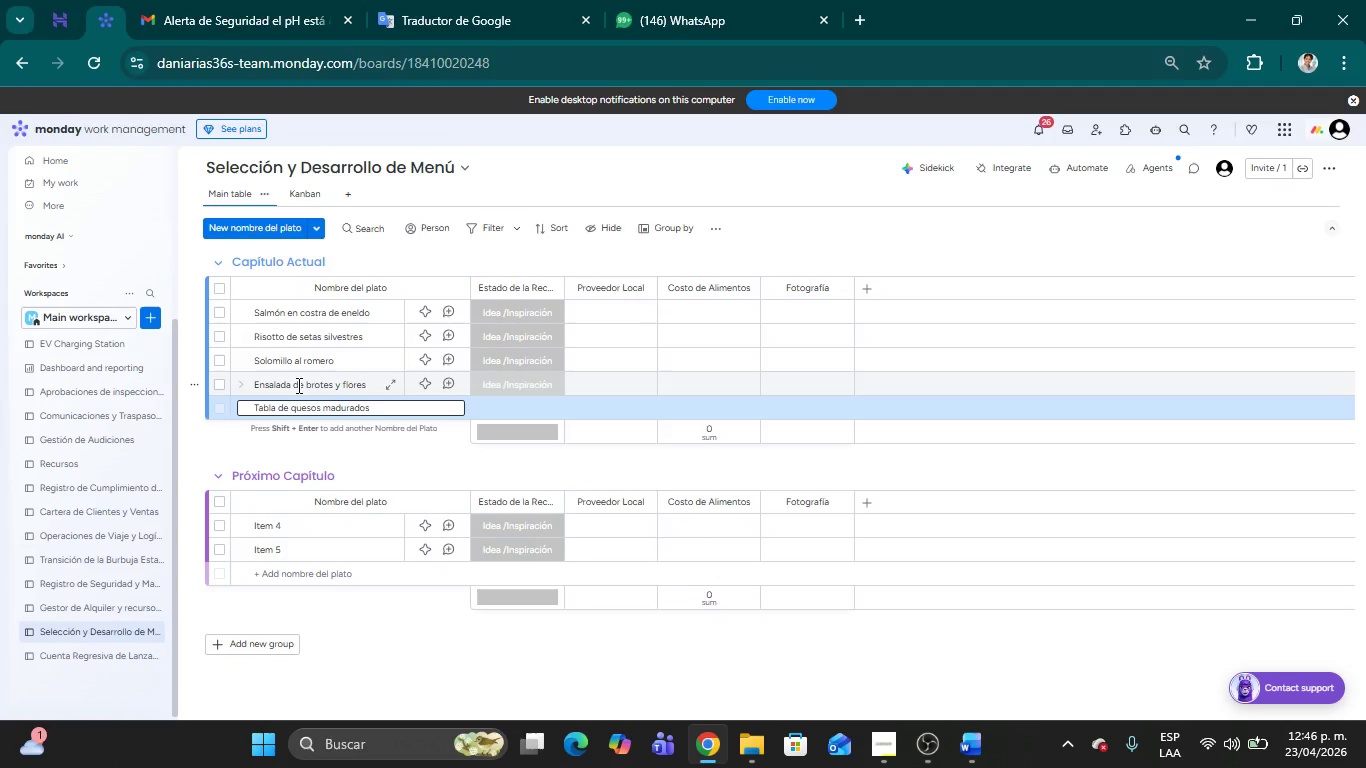 
key(Shift+Enter)
 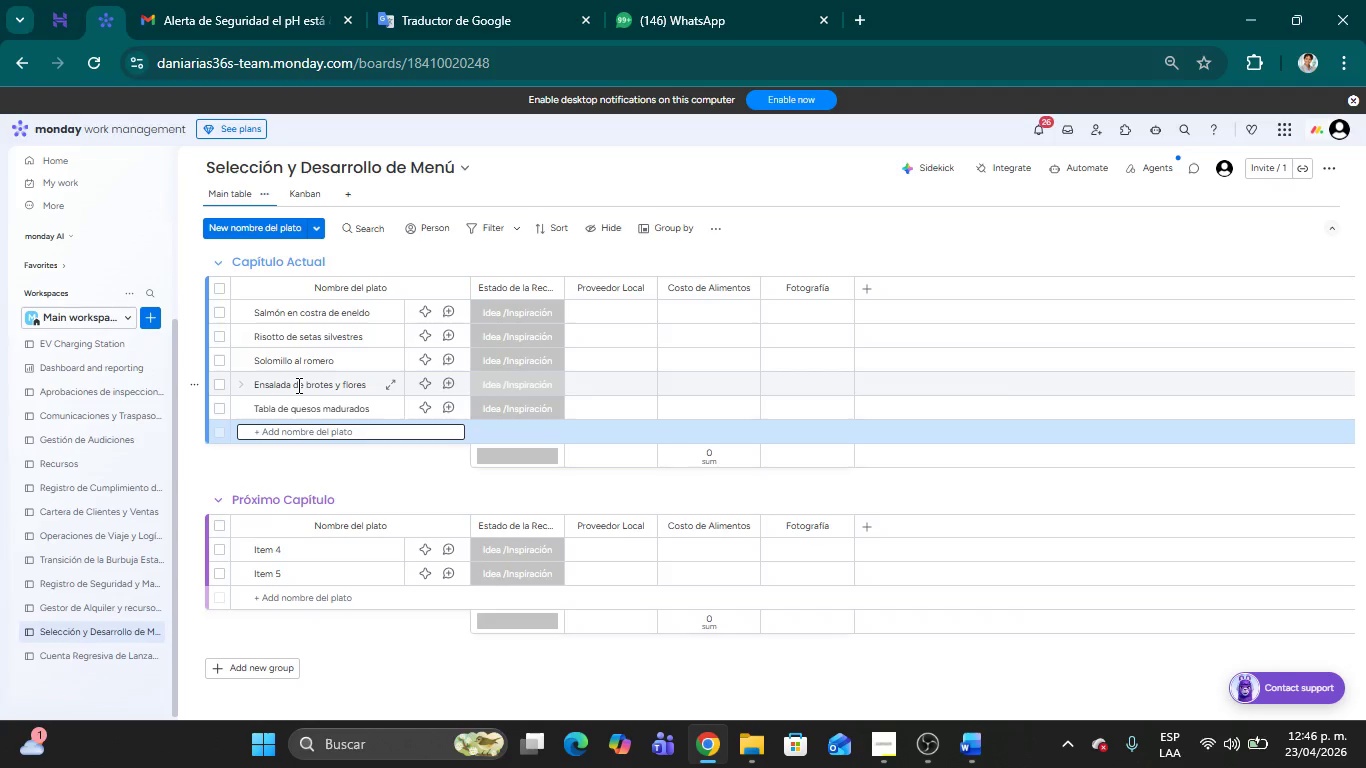 
type(Pechuga de pato d)
key(Backspace)
type(a la miel)
 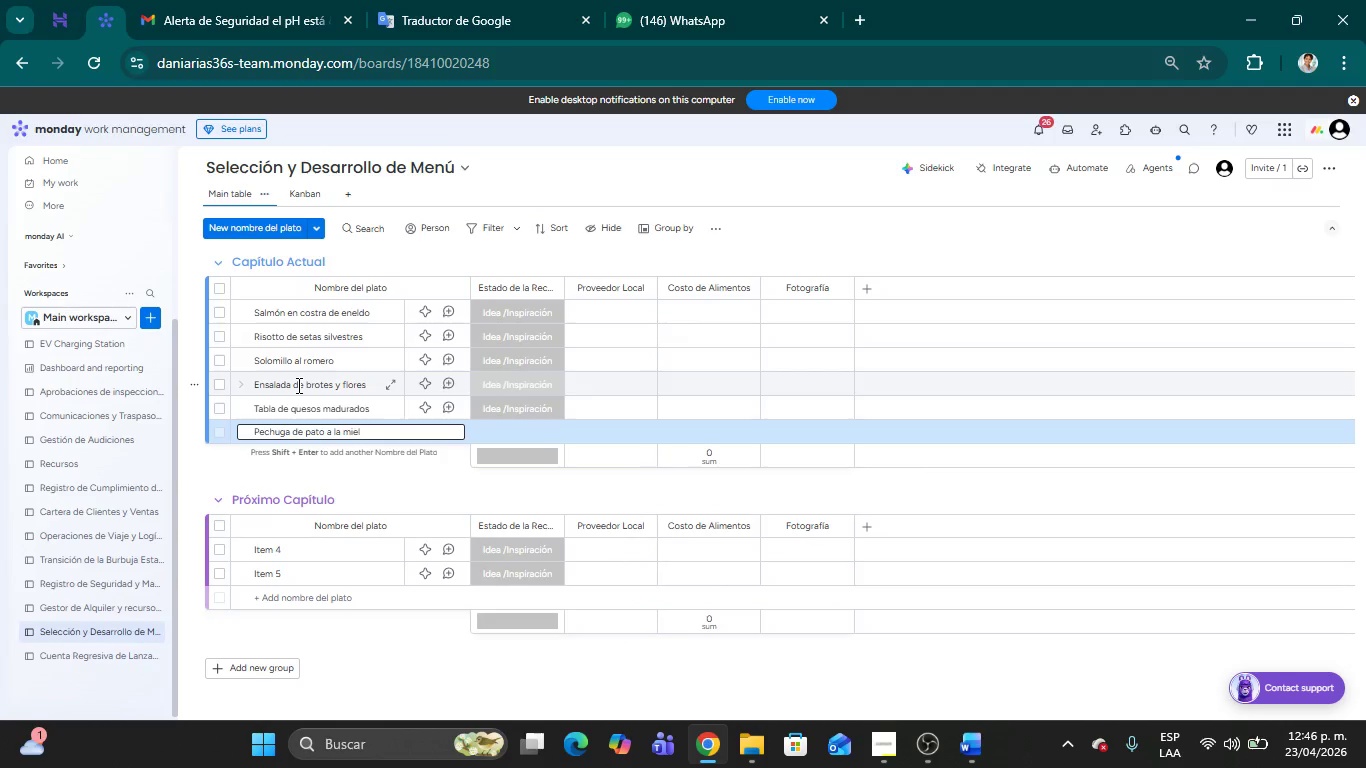 
key(Shift+Enter)
 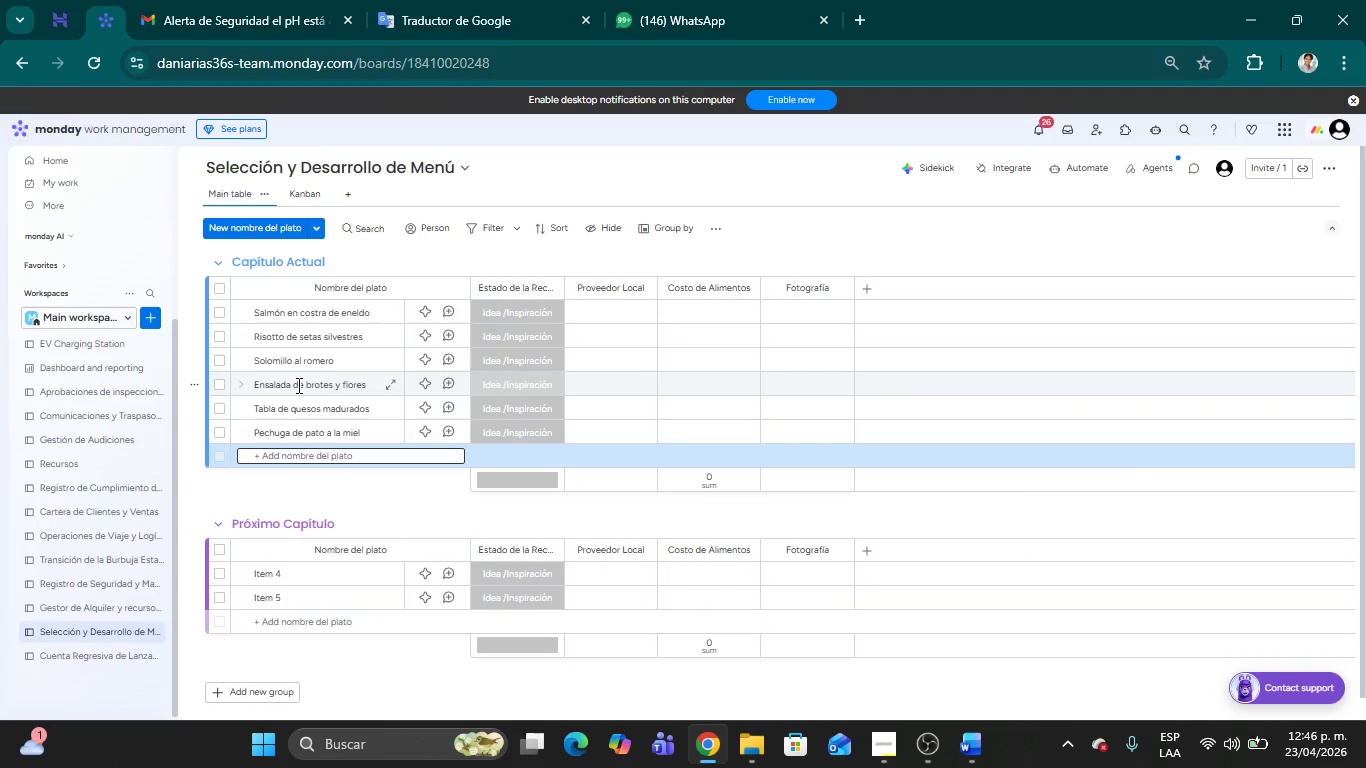 
type(Pan A)
key(Backspace)
type(artesanal de masa madre)
 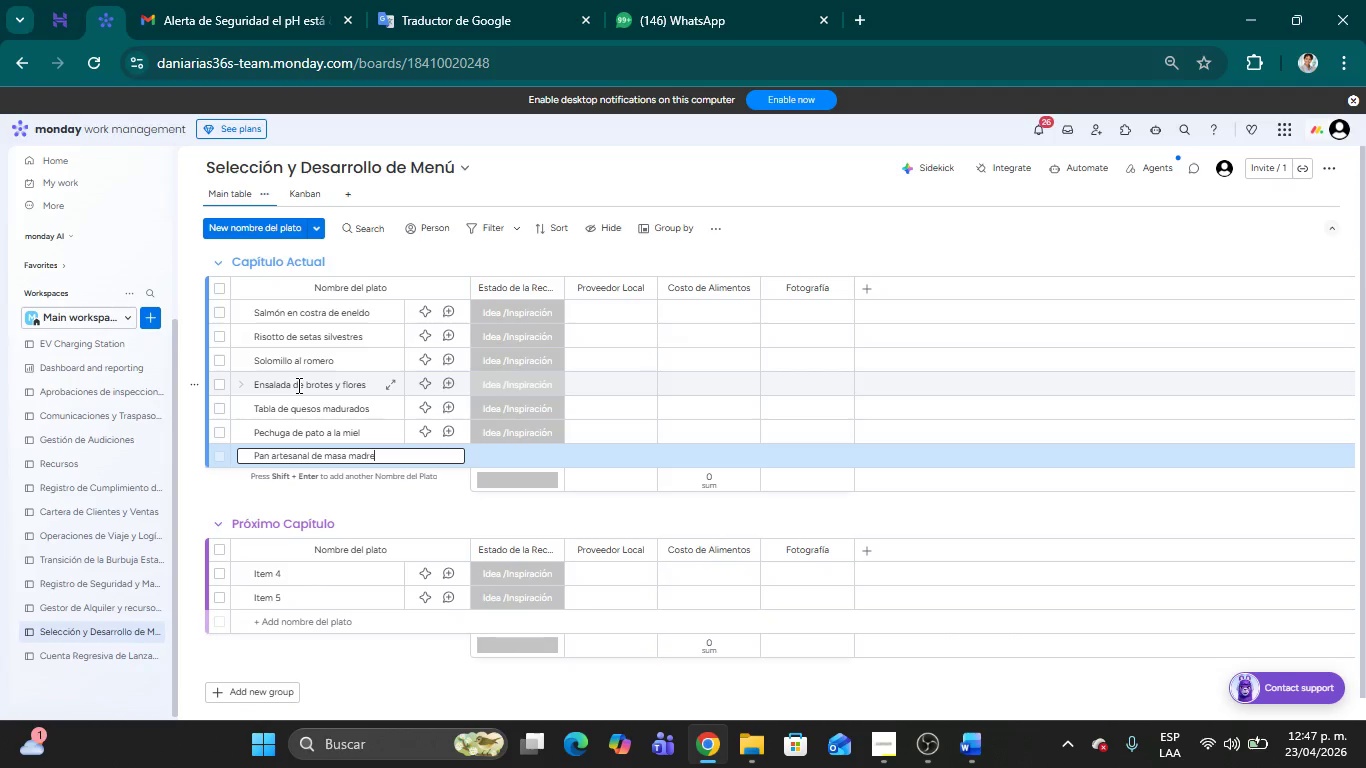 
key(Shift+Enter)
 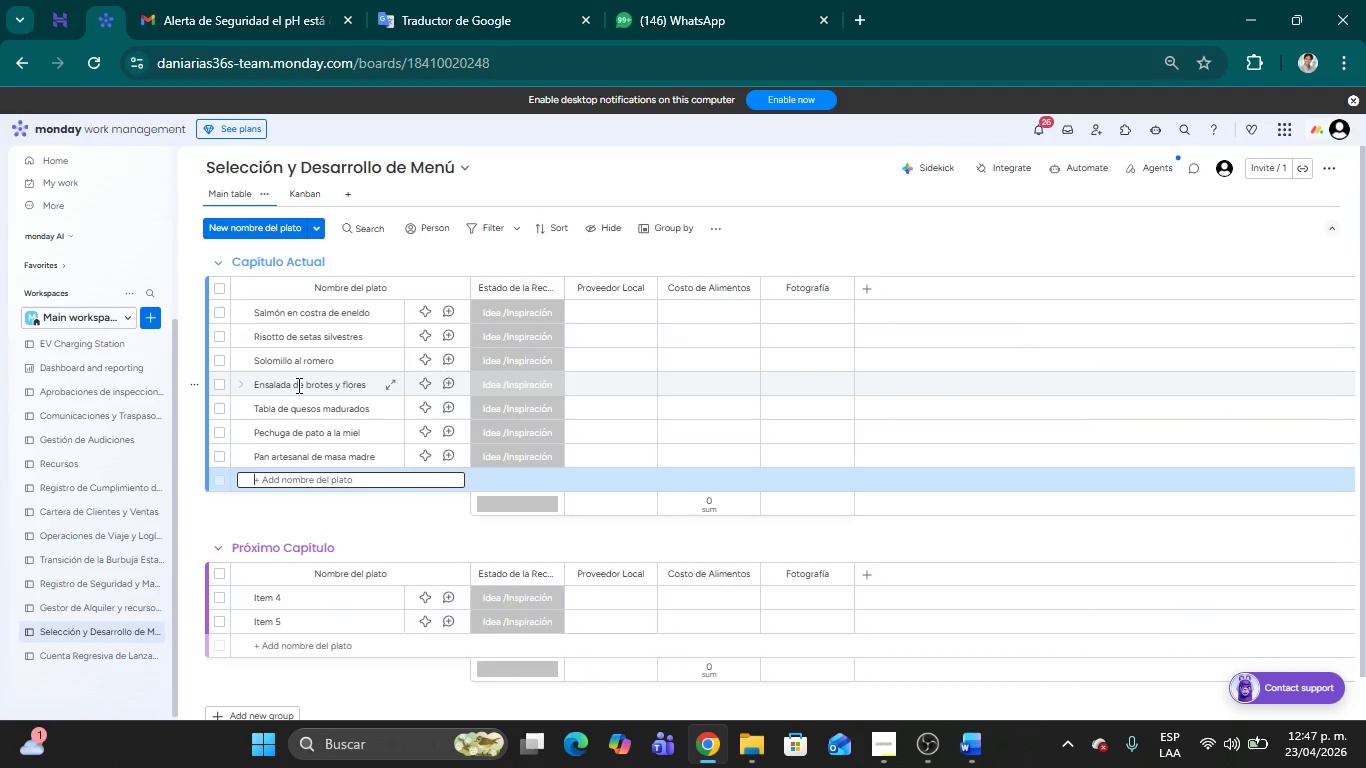 
type(Pasta frs)
key(Backspace)
type(esca con aceite de fruta)
 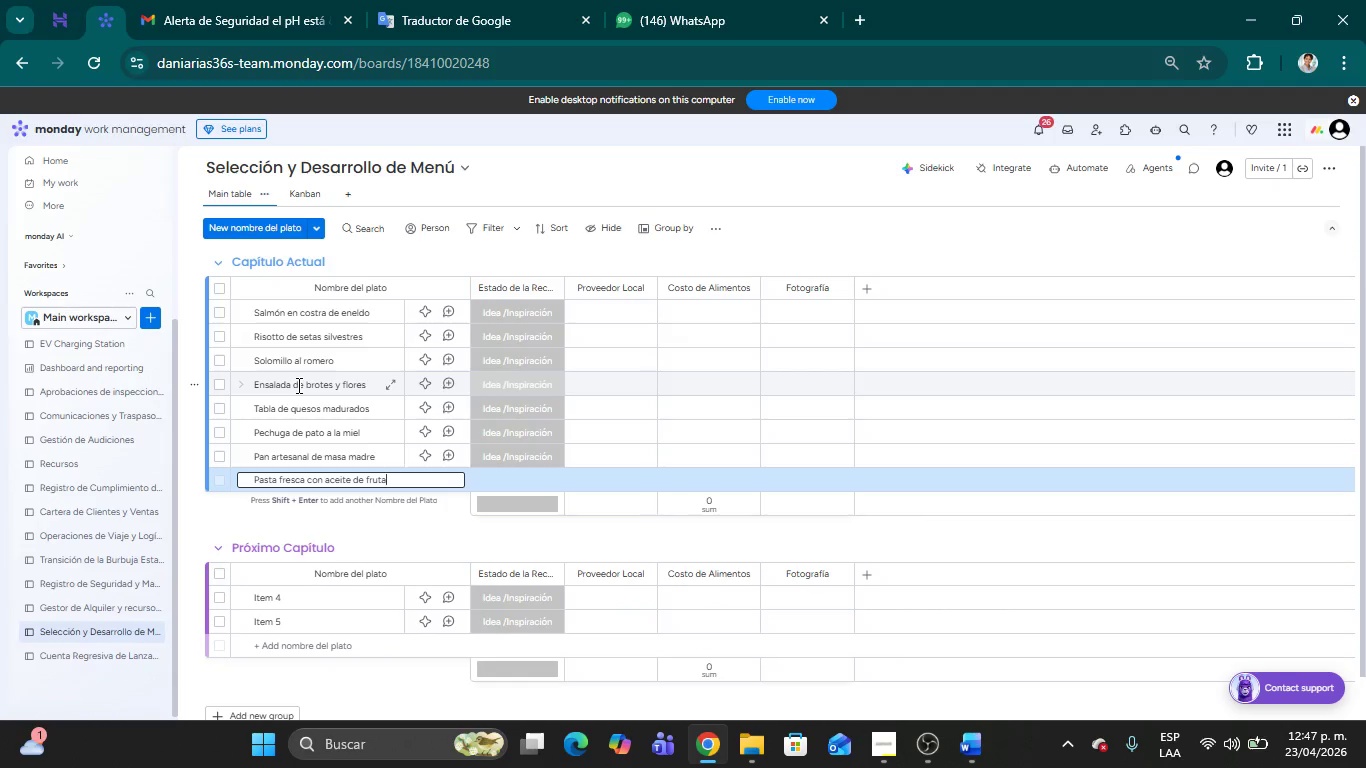 
key(Shift+Enter)
 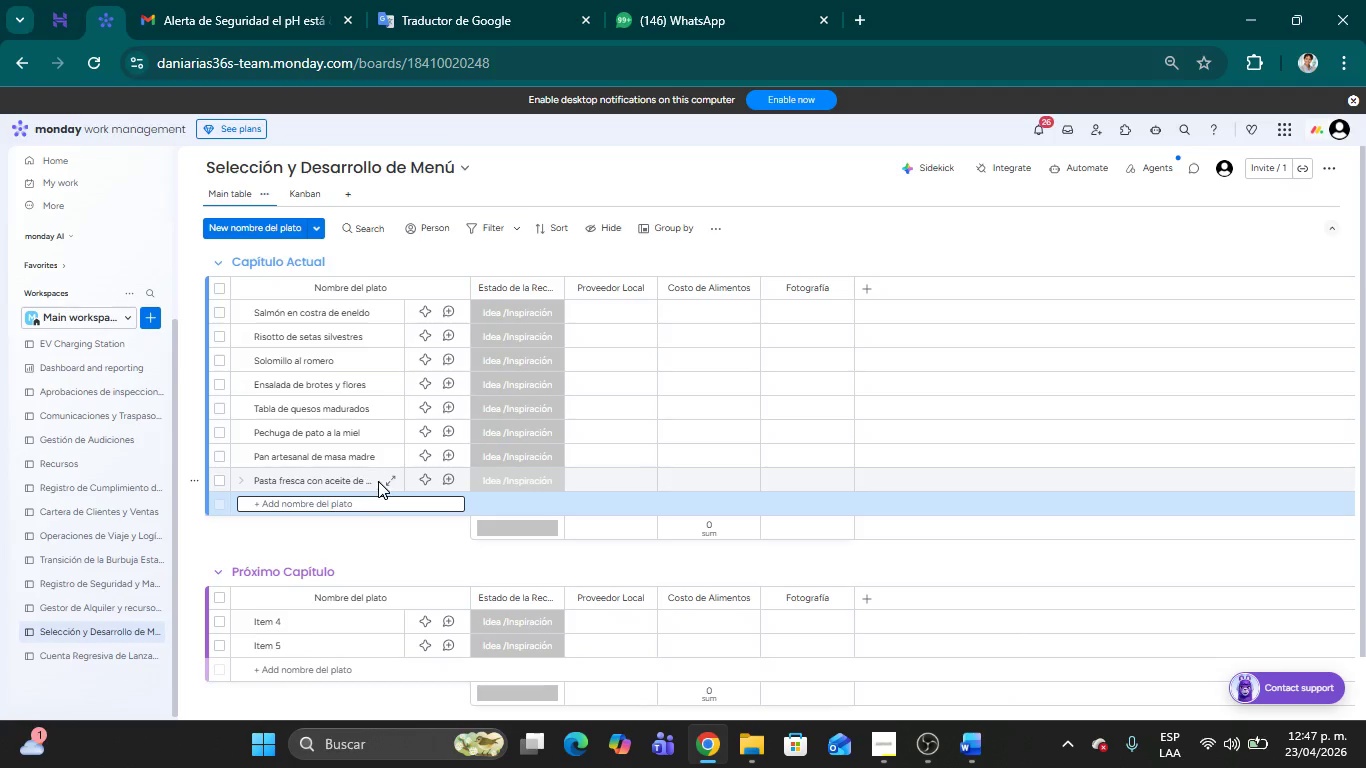 
double_click([357, 481])
 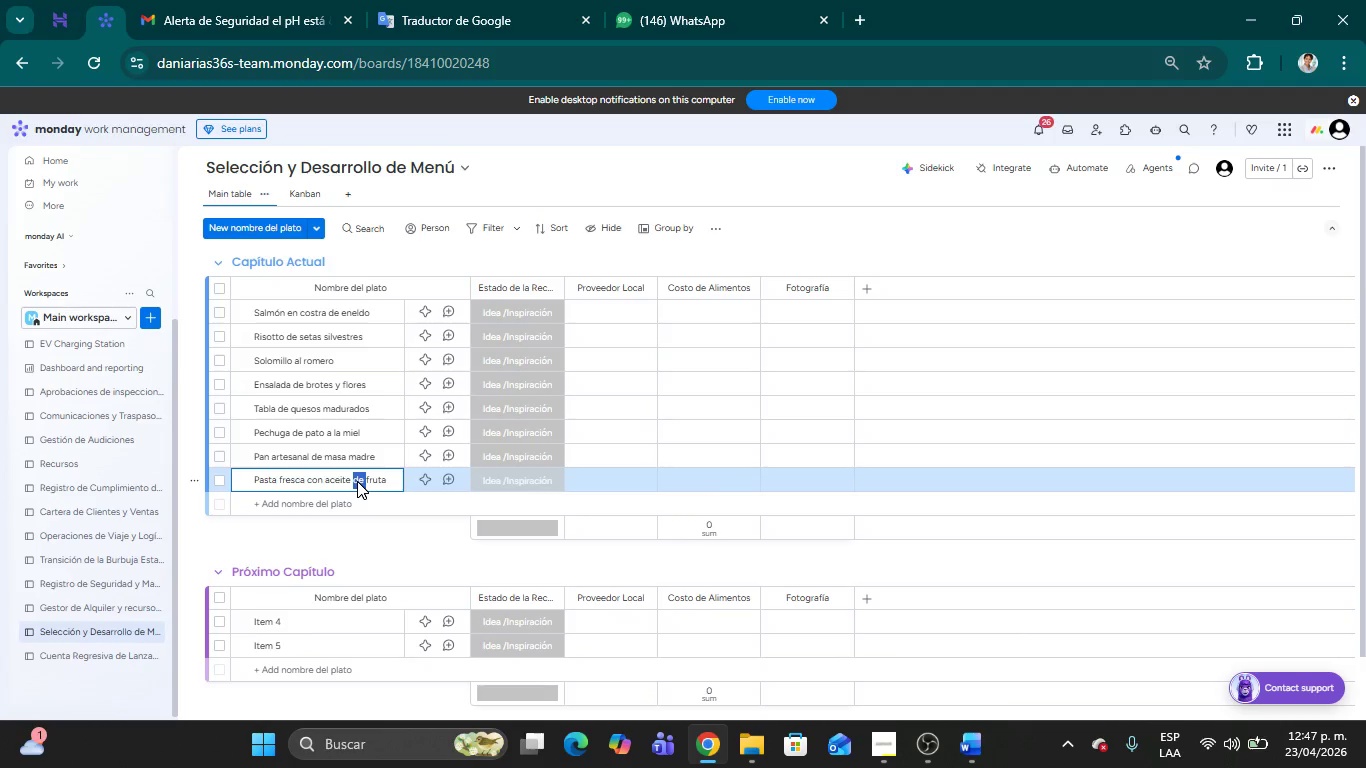 
key(ArrowRight)
 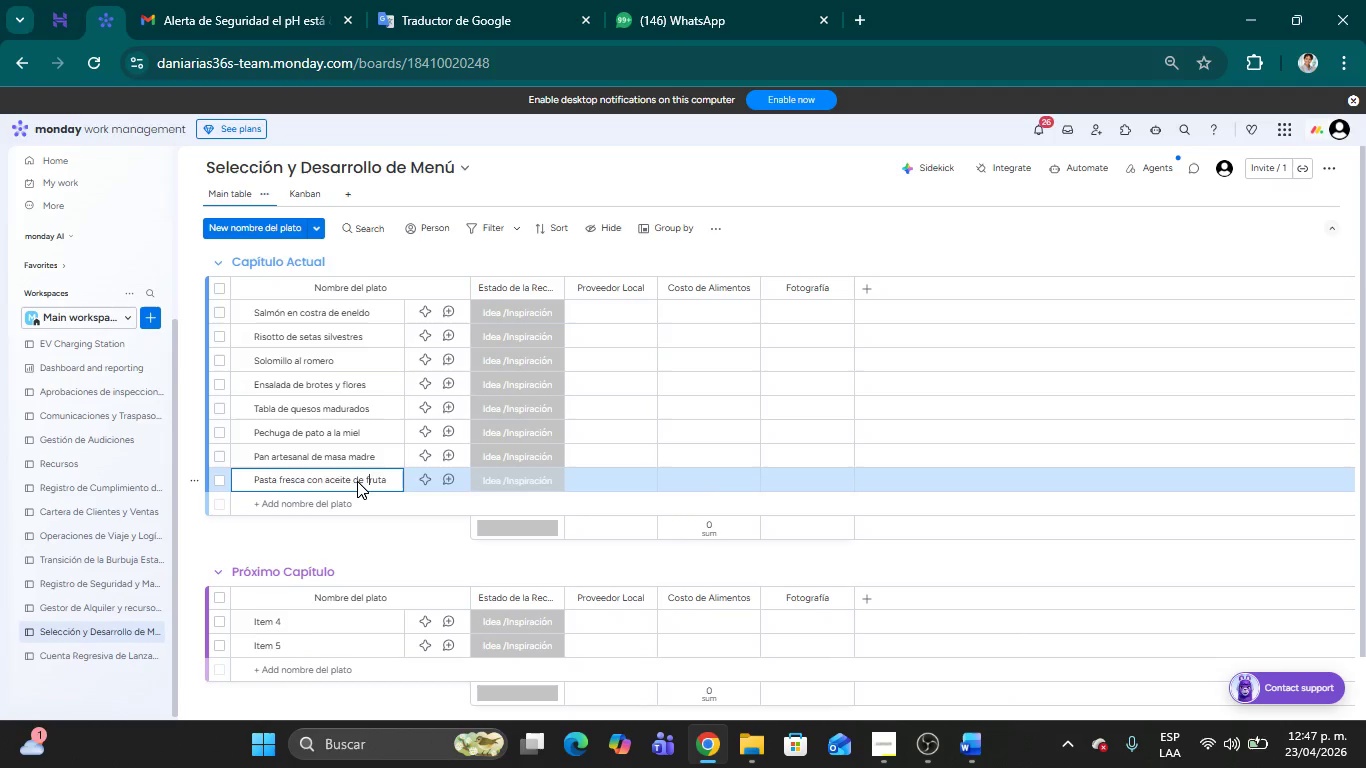 
key(ArrowRight)
 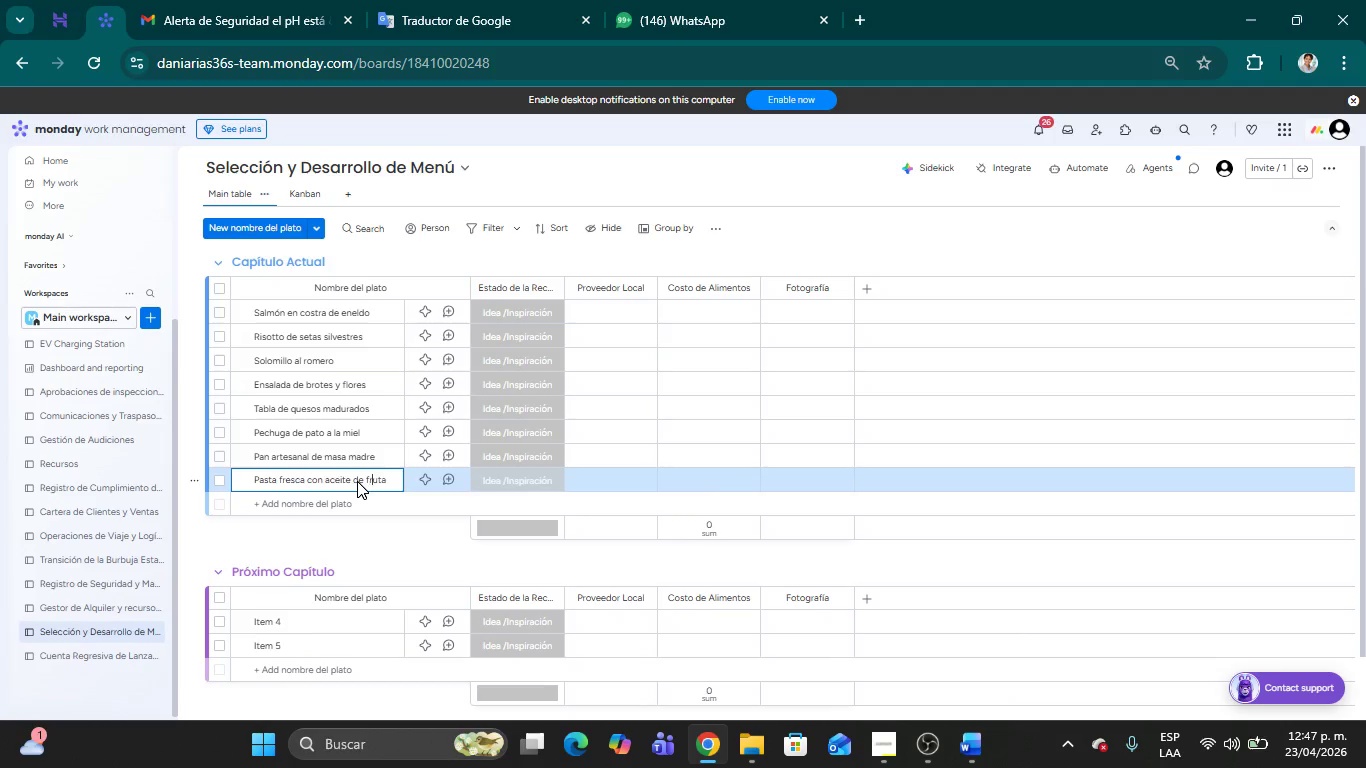 
key(ArrowRight)
 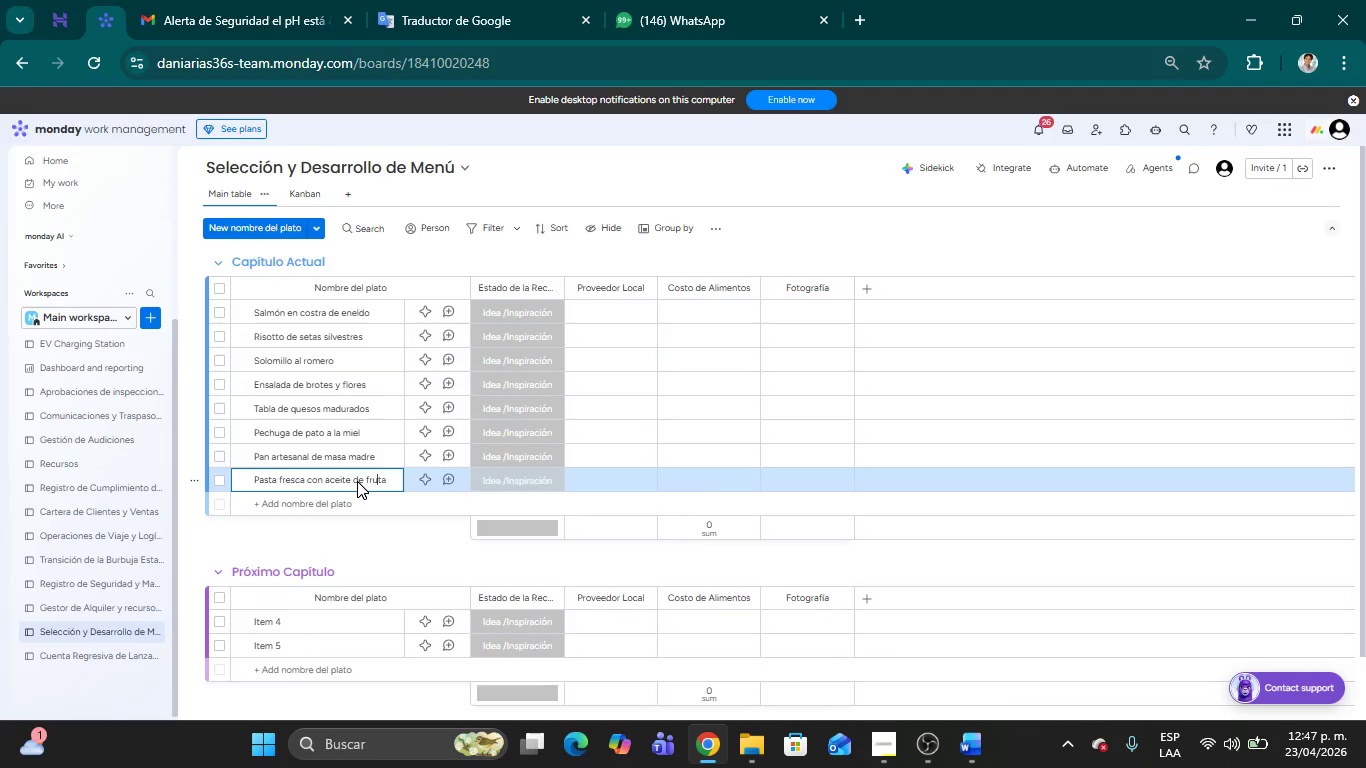 
key(ArrowRight)
 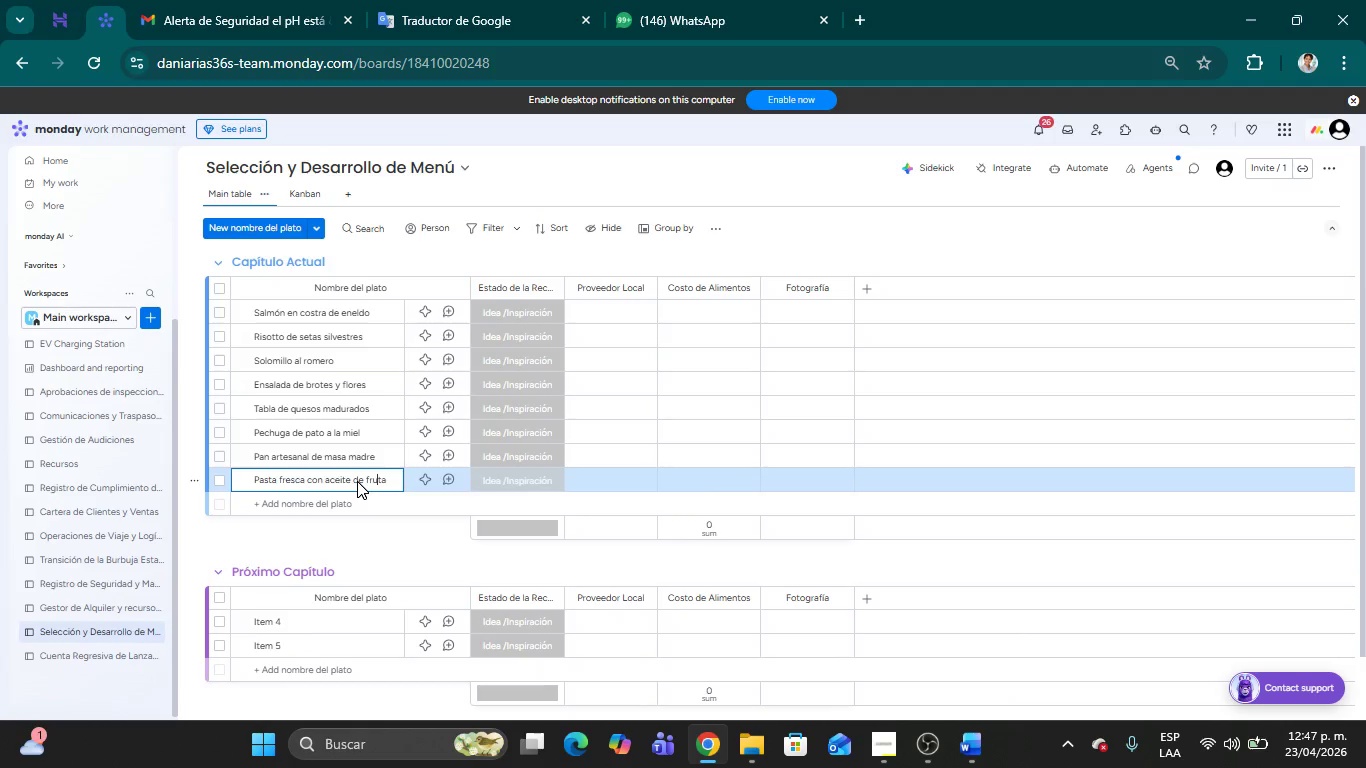 
key(ArrowRight)
 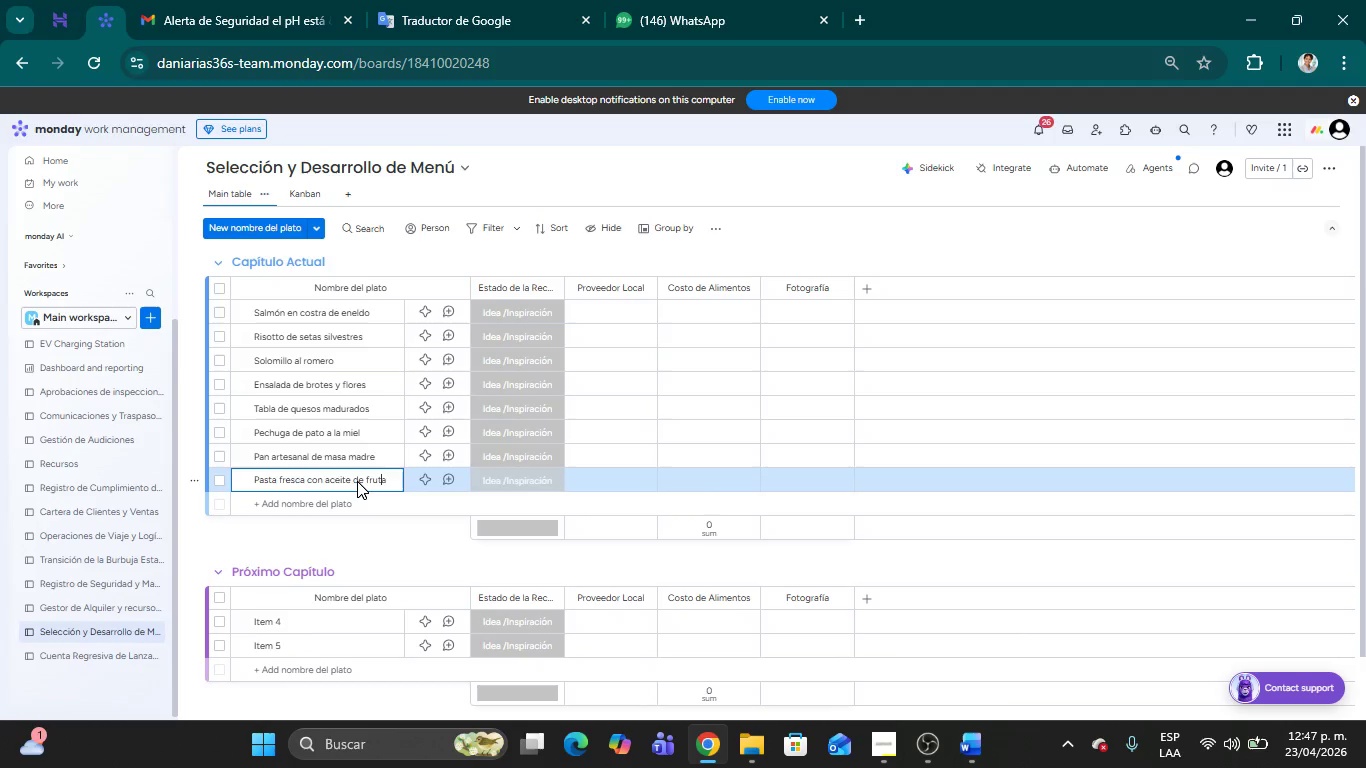 
key(Backspace)
key(Backspace)
key(Backspace)
key(Backspace)
type(truf)
 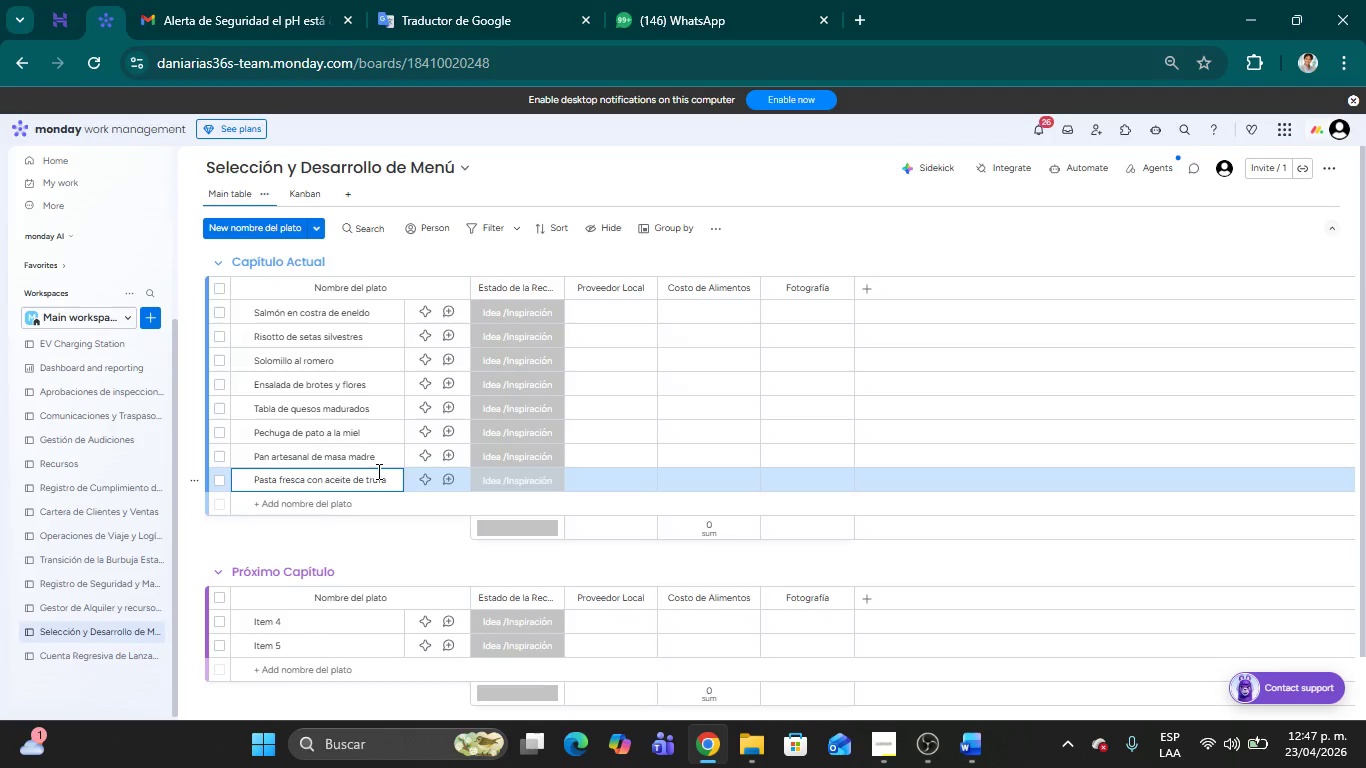 
key(Shift+Enter)
 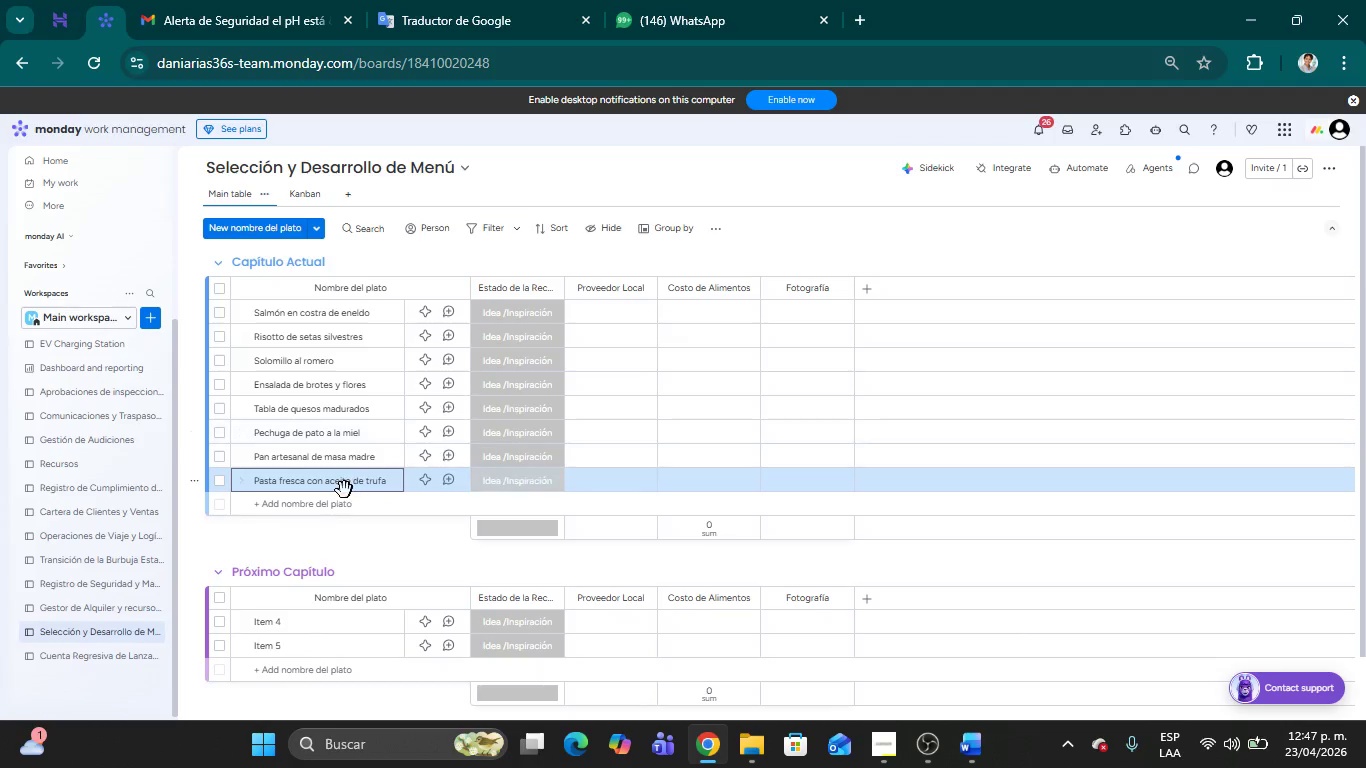 
left_click([324, 503])
 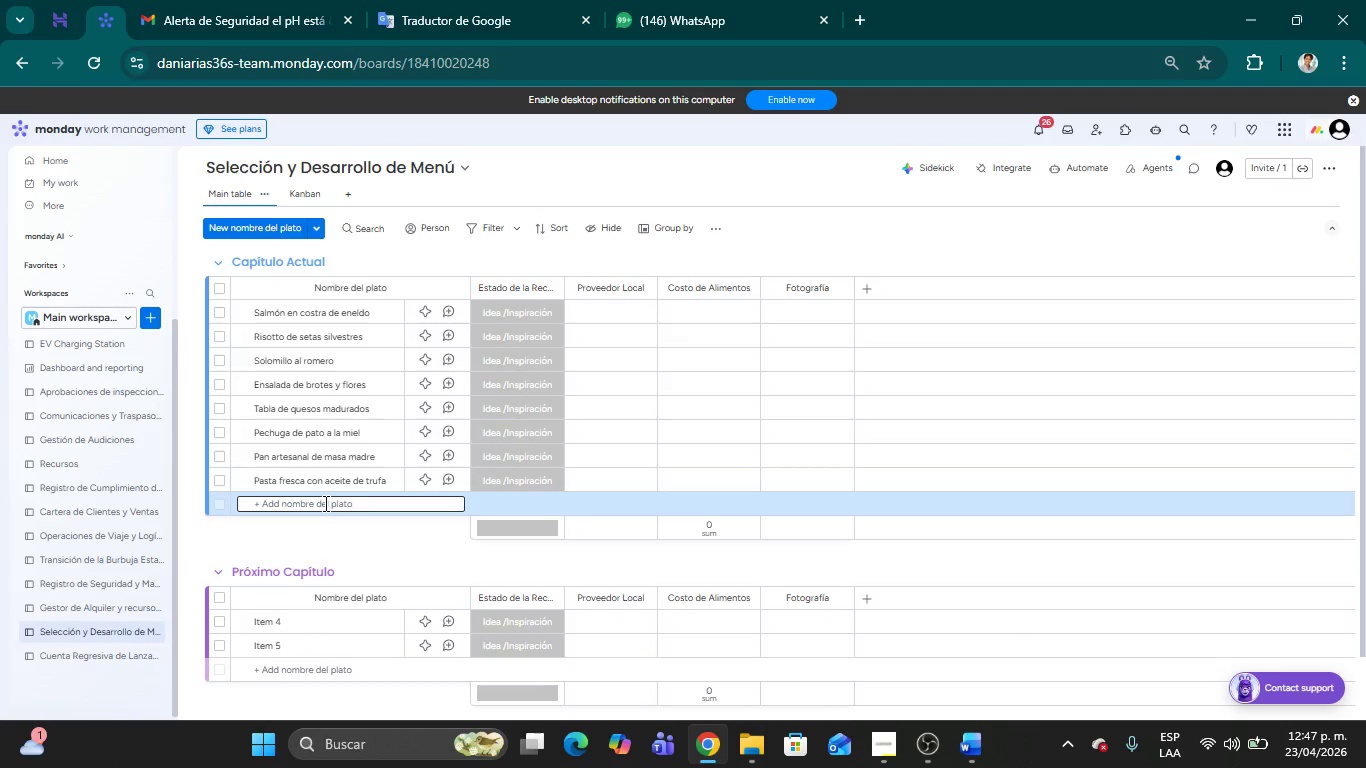 
wait(5.55)
 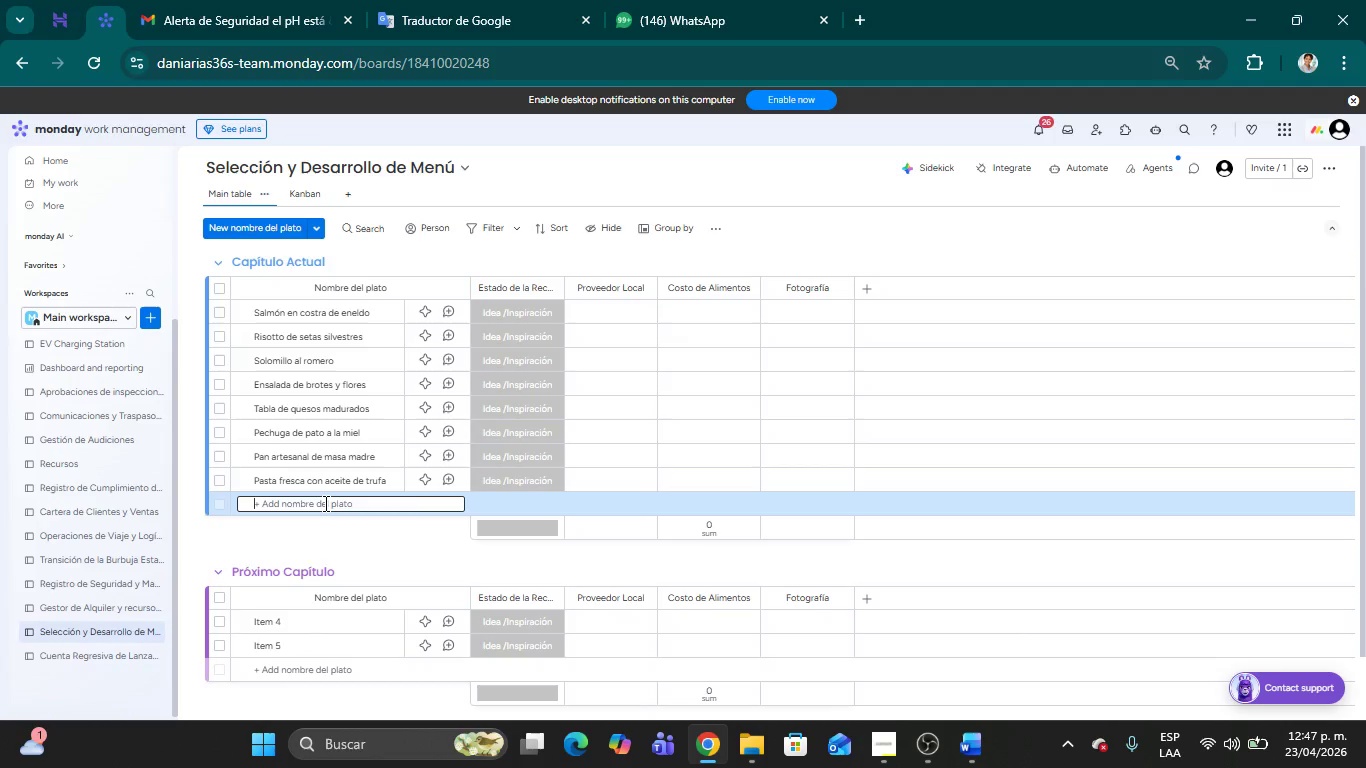 
type(Tara)
key(Backspace)
type(ta de frutos del bosque)
 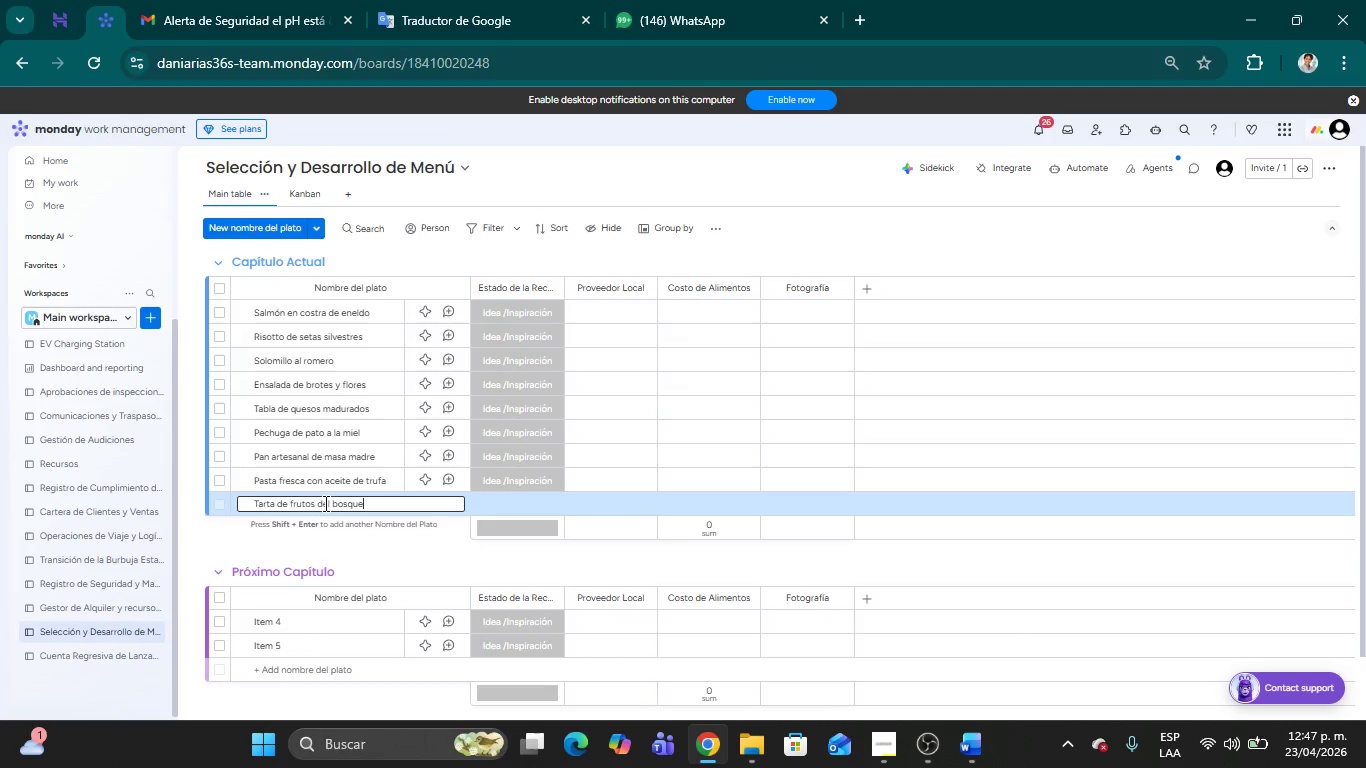 
key(Shift+Enter)
 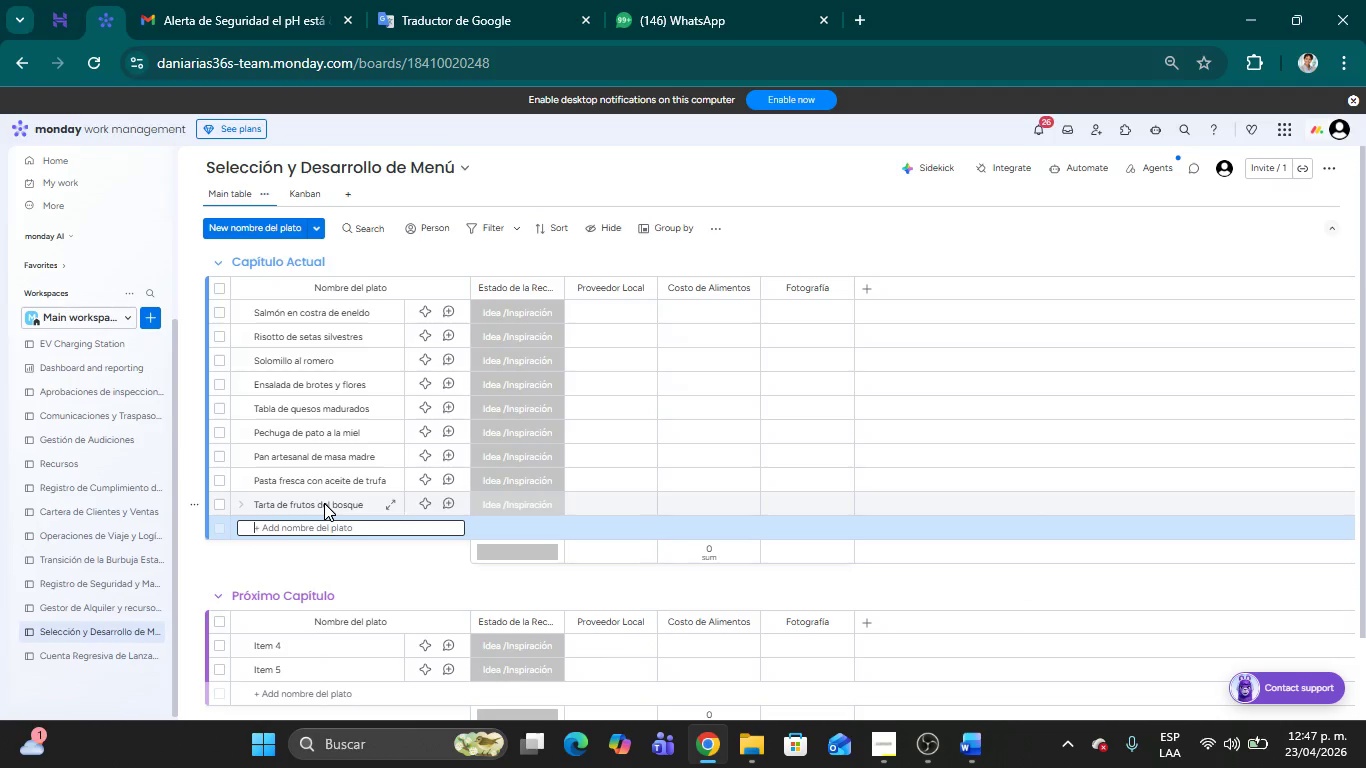 
type(Huevos ben)
 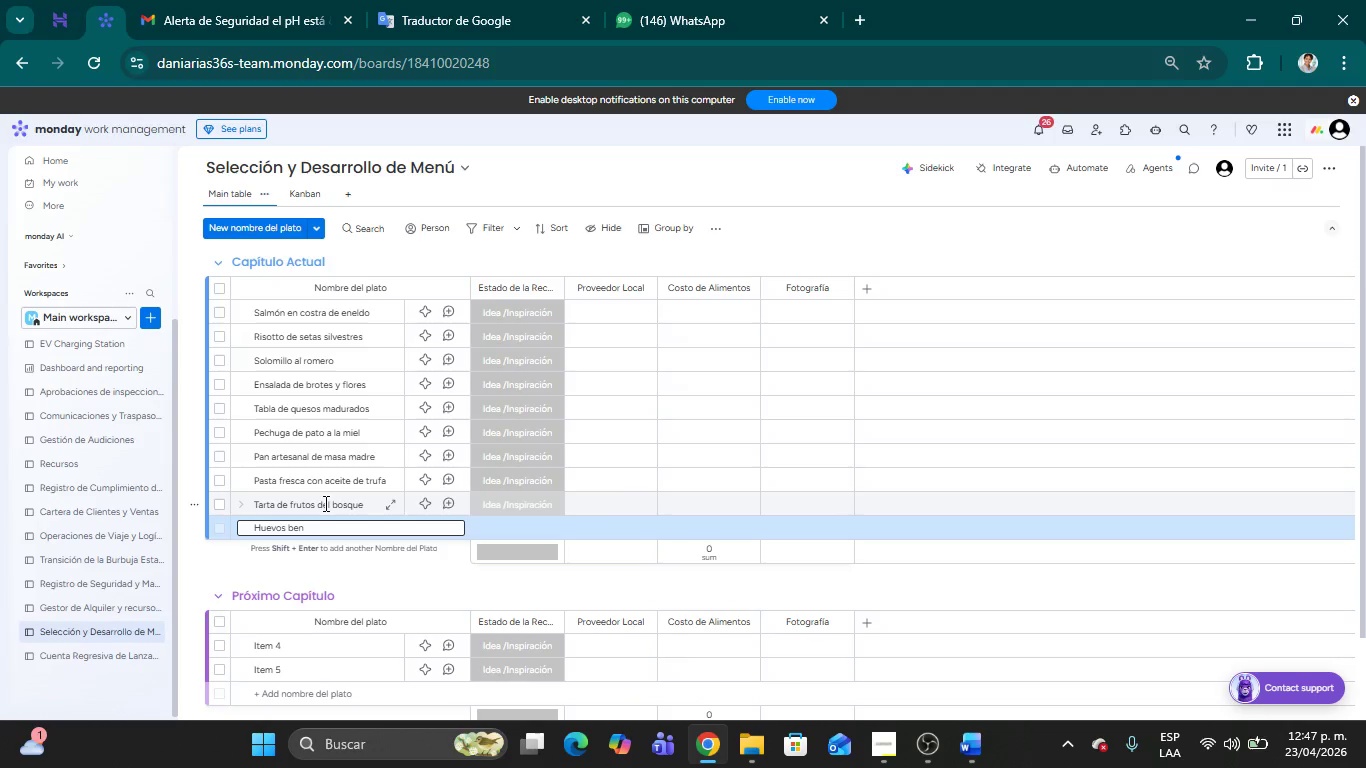 
wait(8.05)
 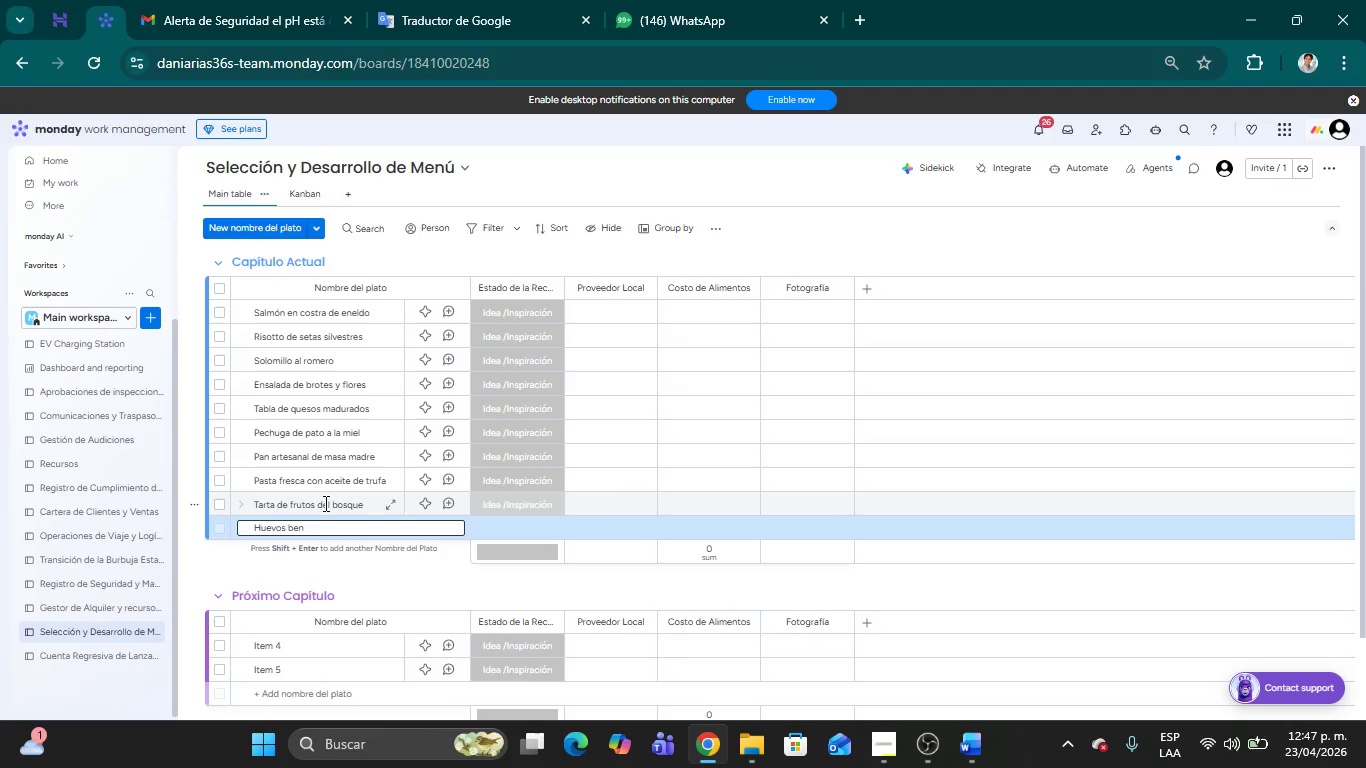 
type(edictinos de campo)
 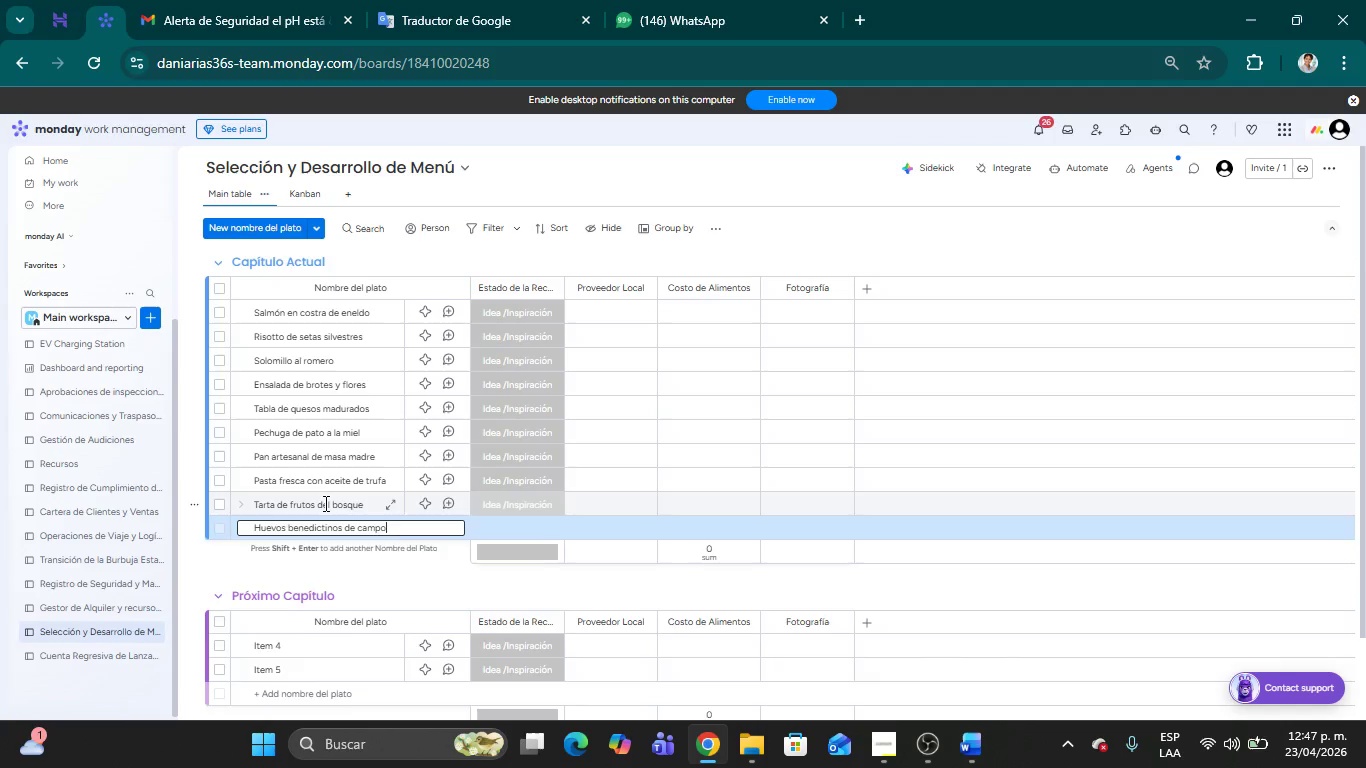 
key(Shift+Enter)
 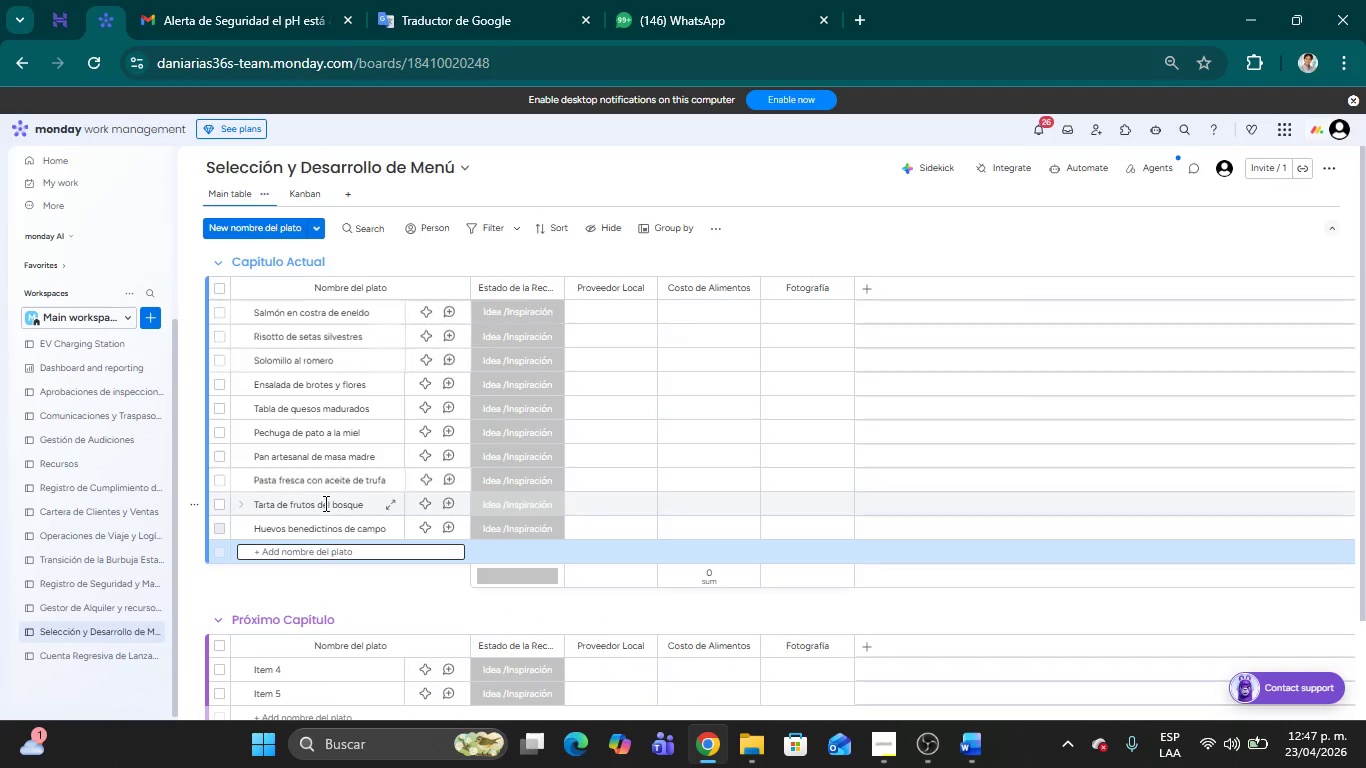 
type(Degustaci;on de vinos tintos)
 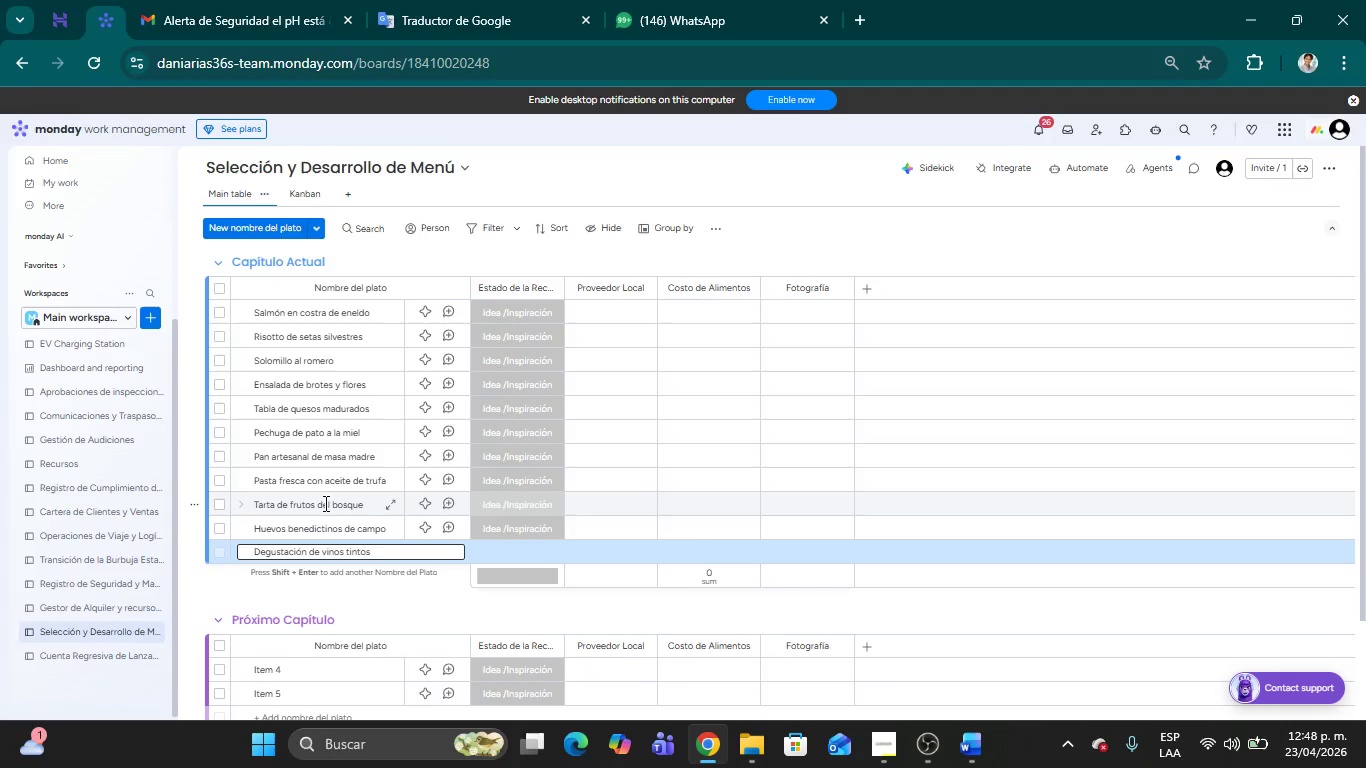 
key(Shift+Enter)
 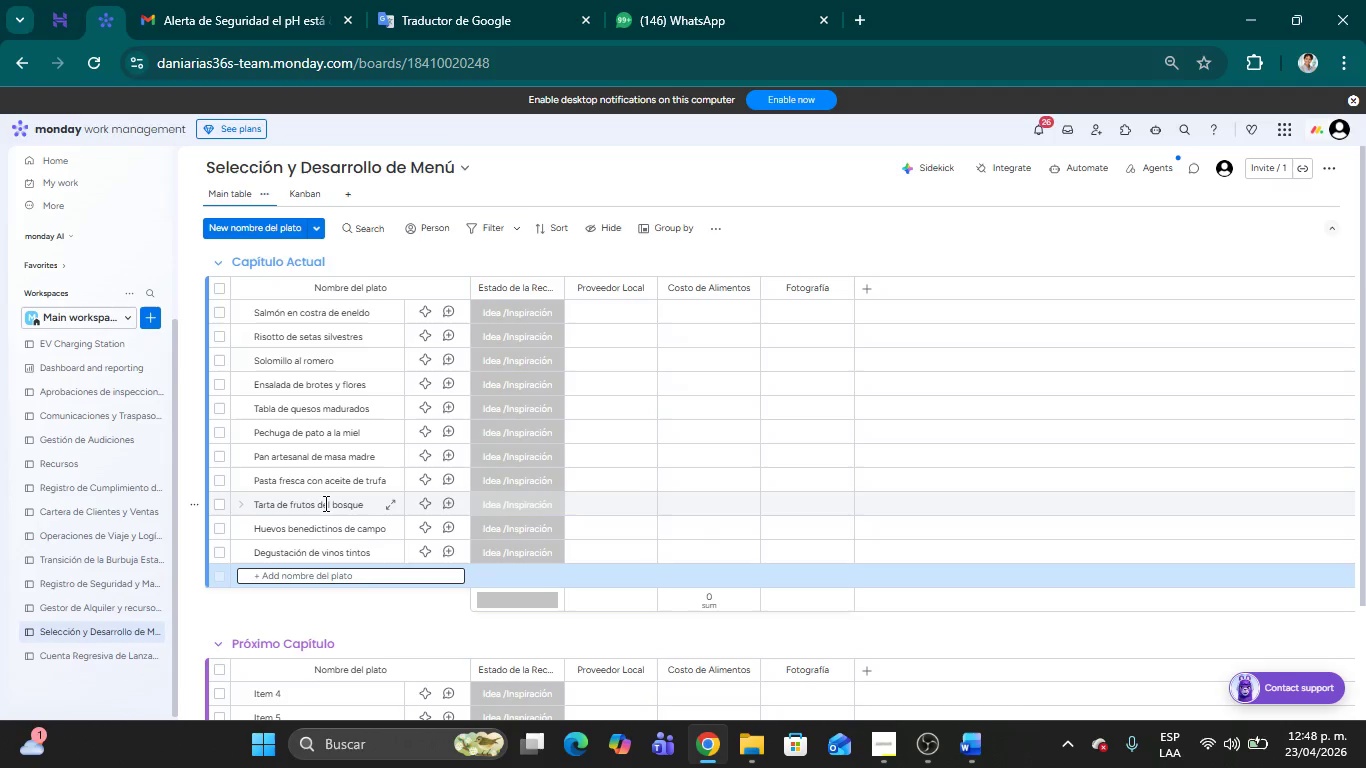 
type(Afogato de caf;e especial )
 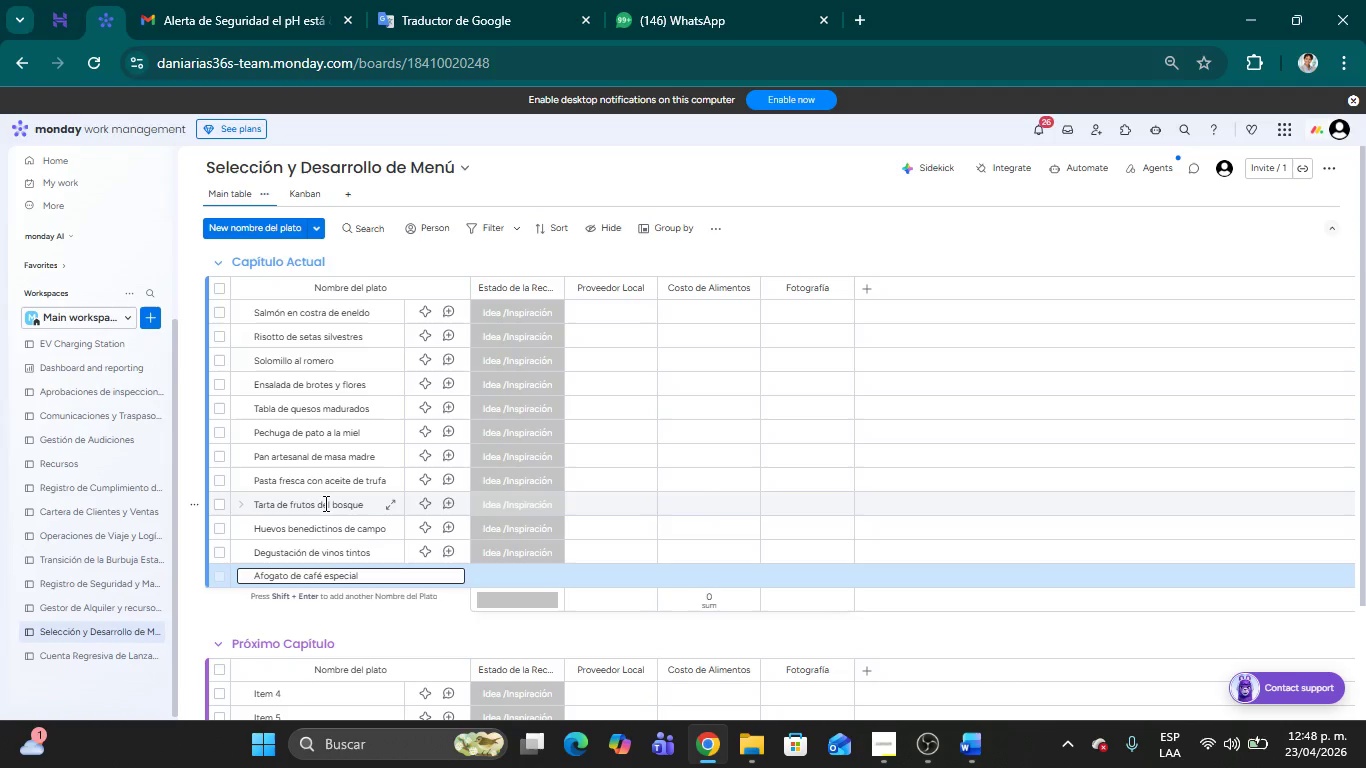 
key(Shift+Enter)
 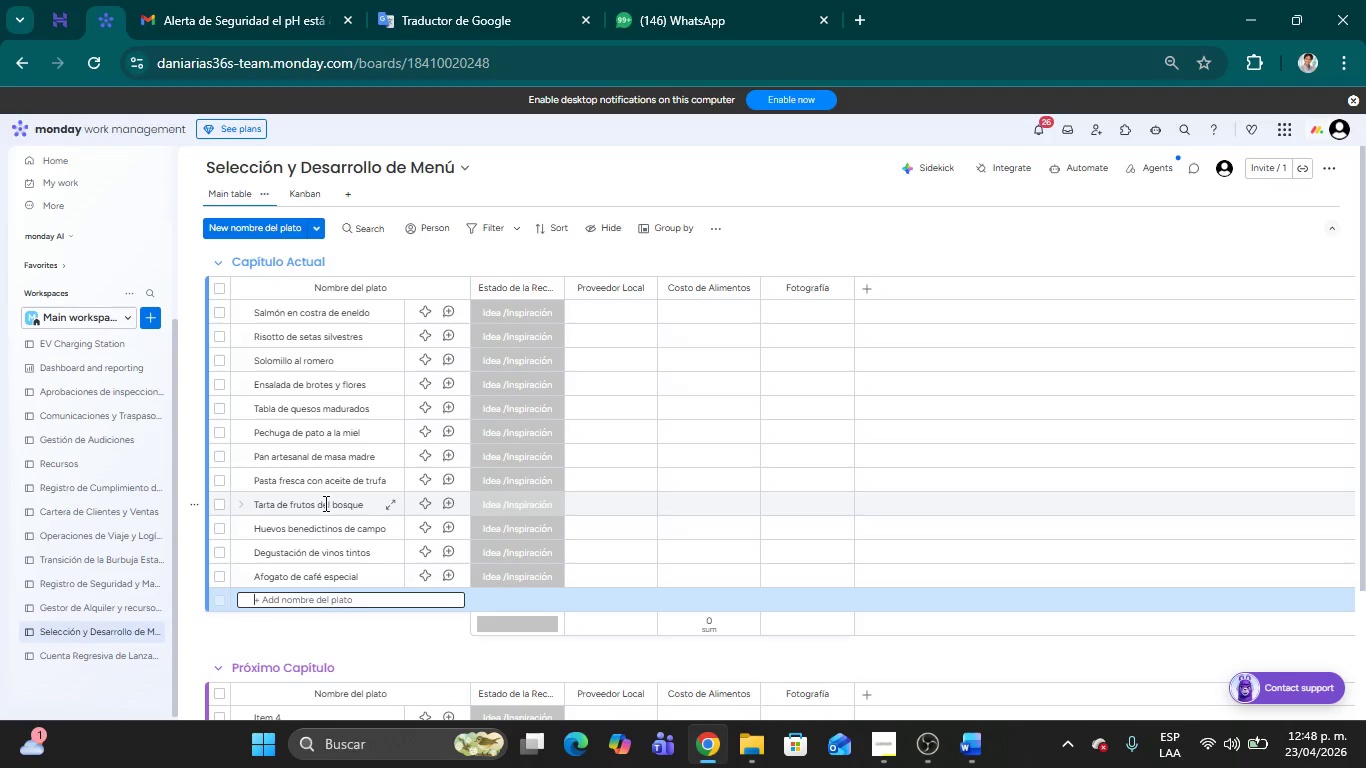 
type(Caspaccio de res ahumado)
 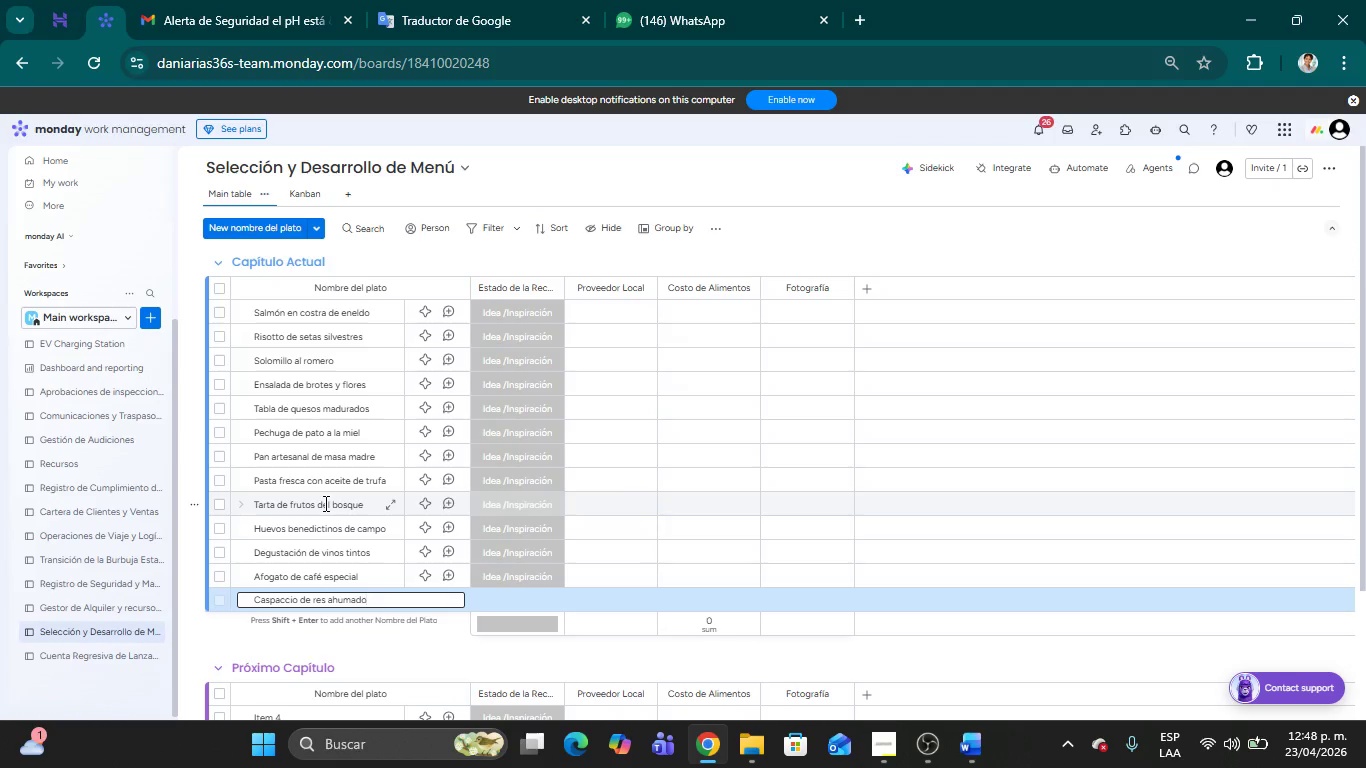 
key(Shift+Enter)
 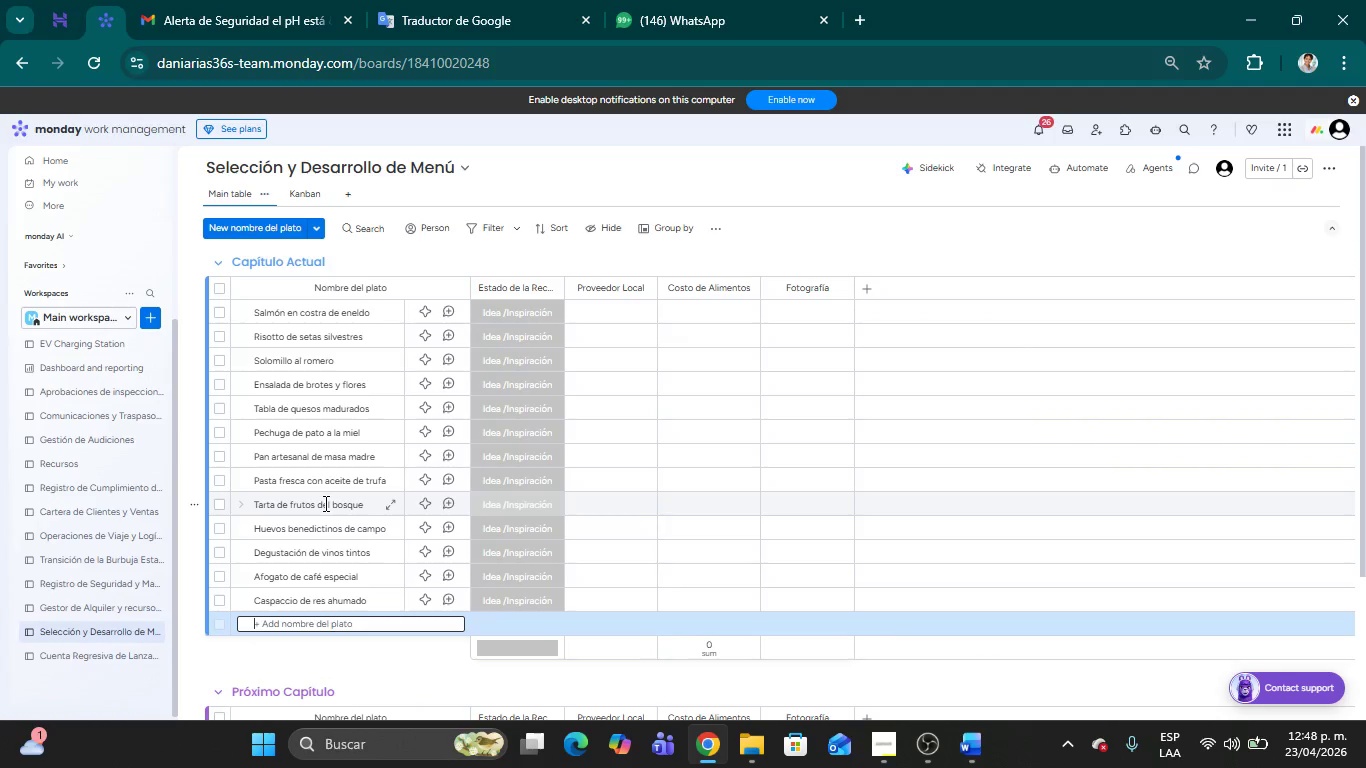 
type(Sopa de cebolla y gruye)
 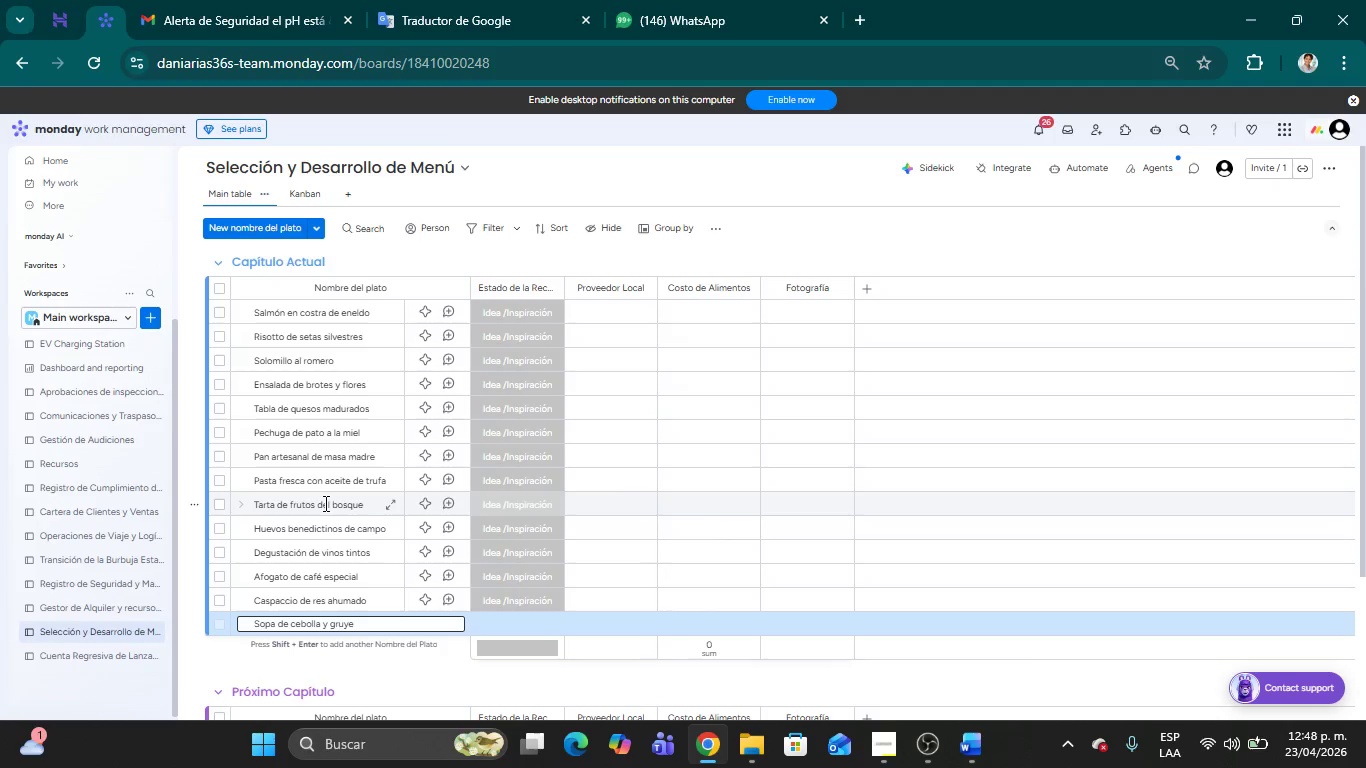 
wait(6.97)
 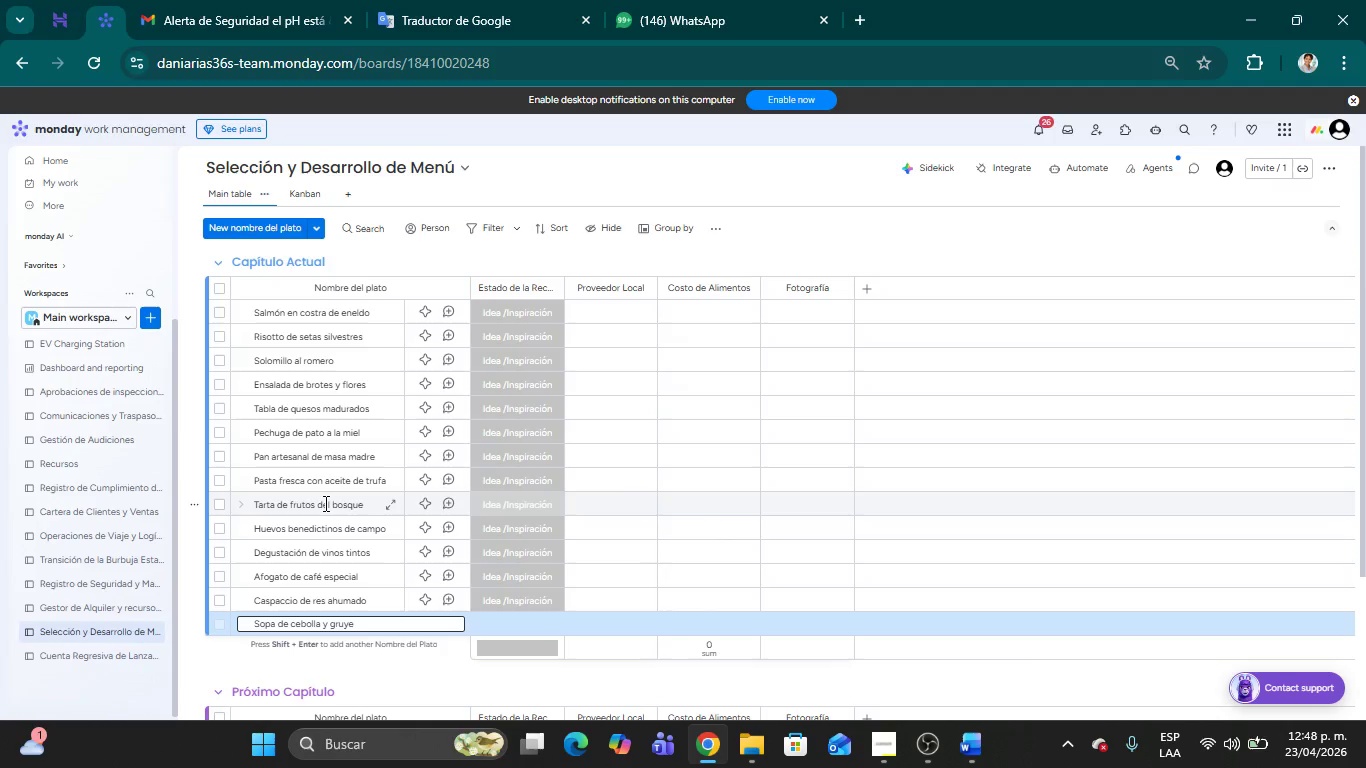 
type(re)
 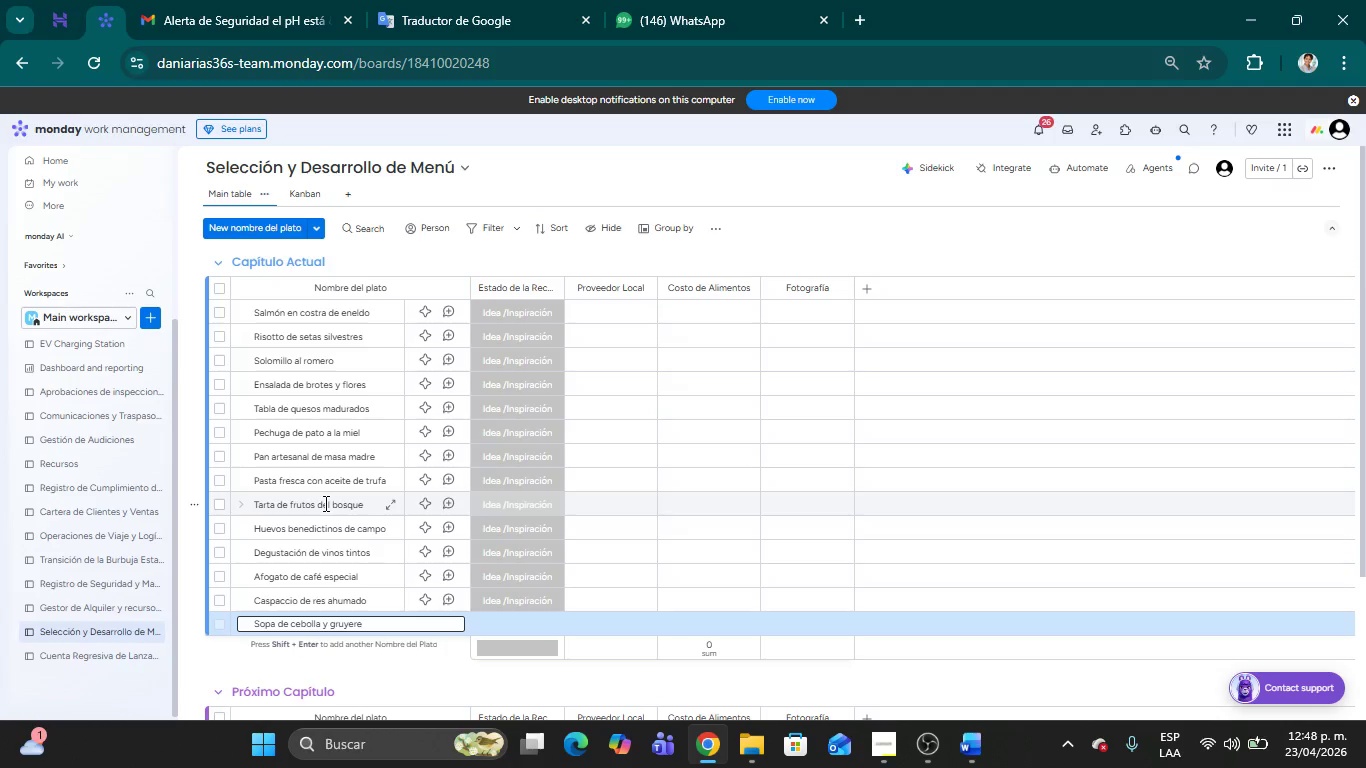 
key(Shift+Enter)
 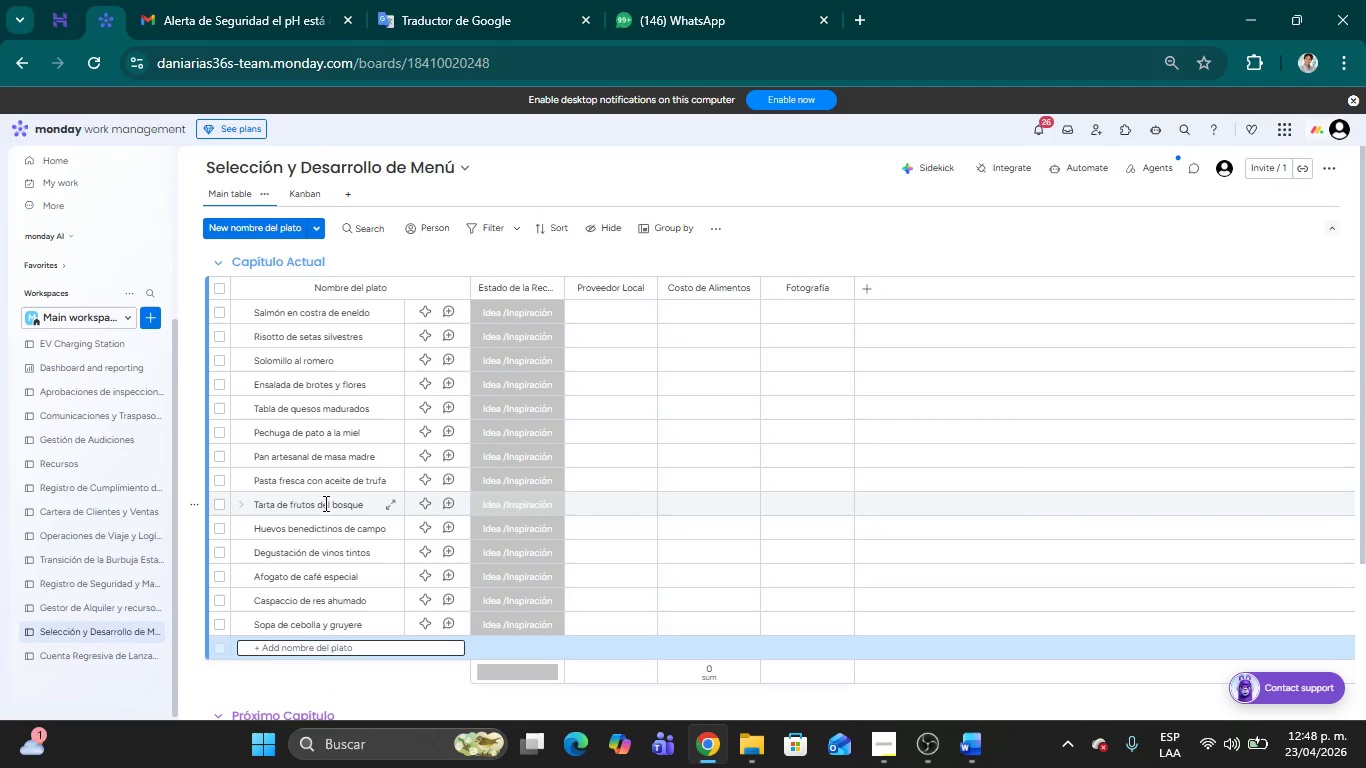 
type(Esp;arragos a la parrila)
key(Backspace)
type(la)
 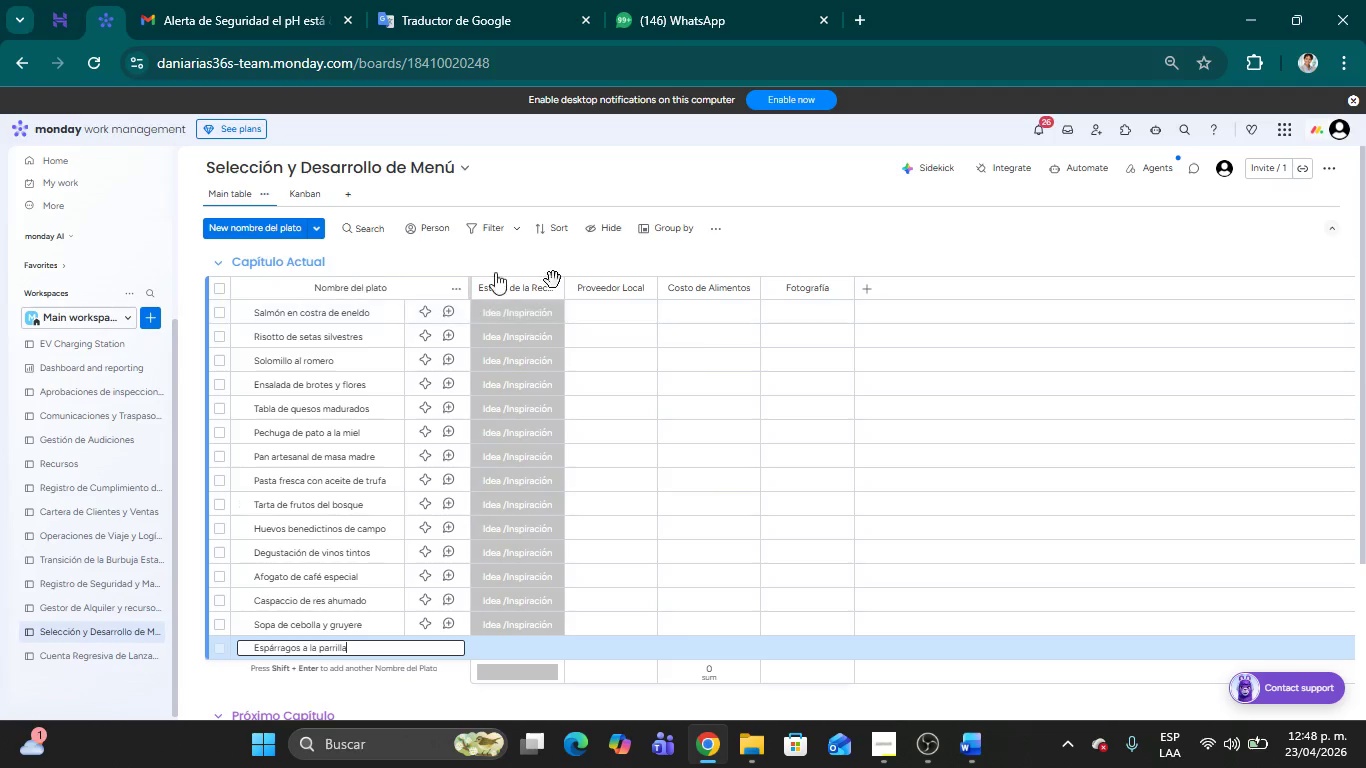 
left_click([780, 251])
 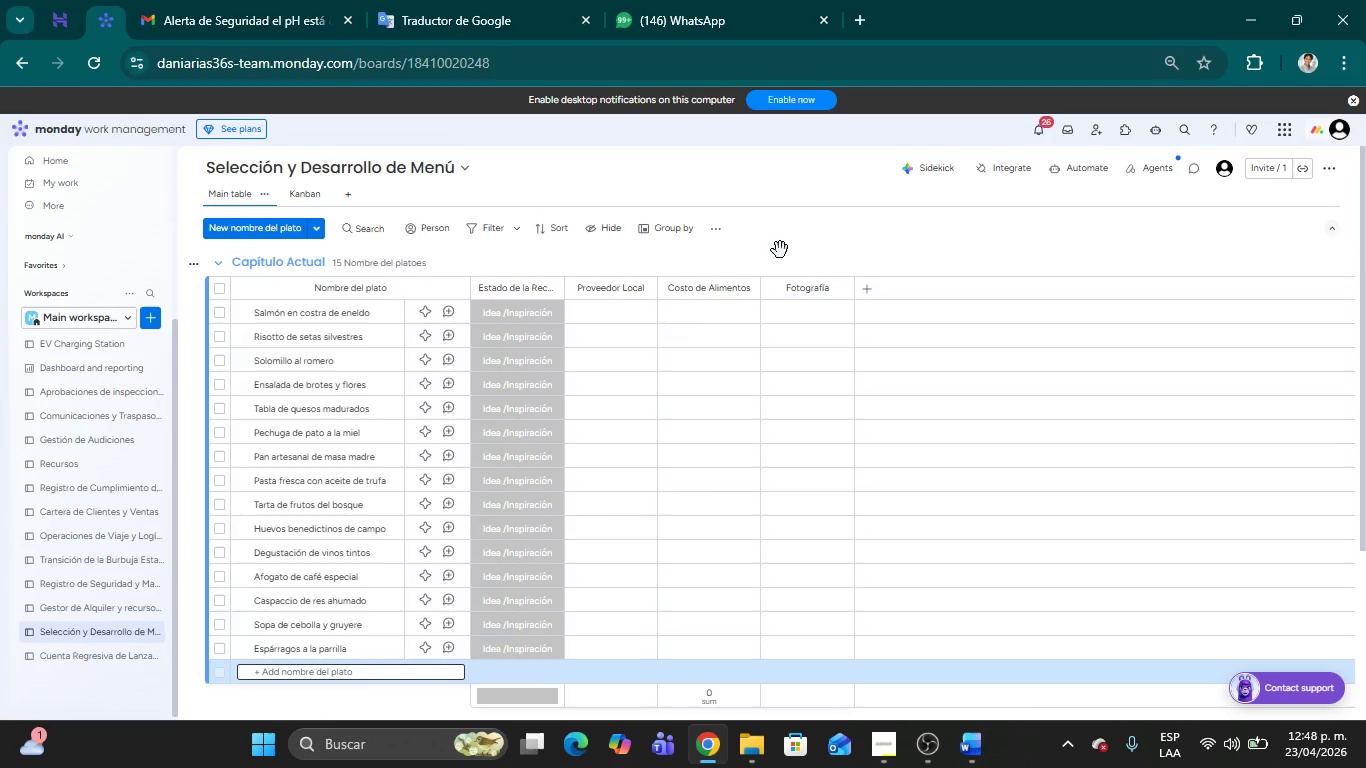 
wait(6.09)
 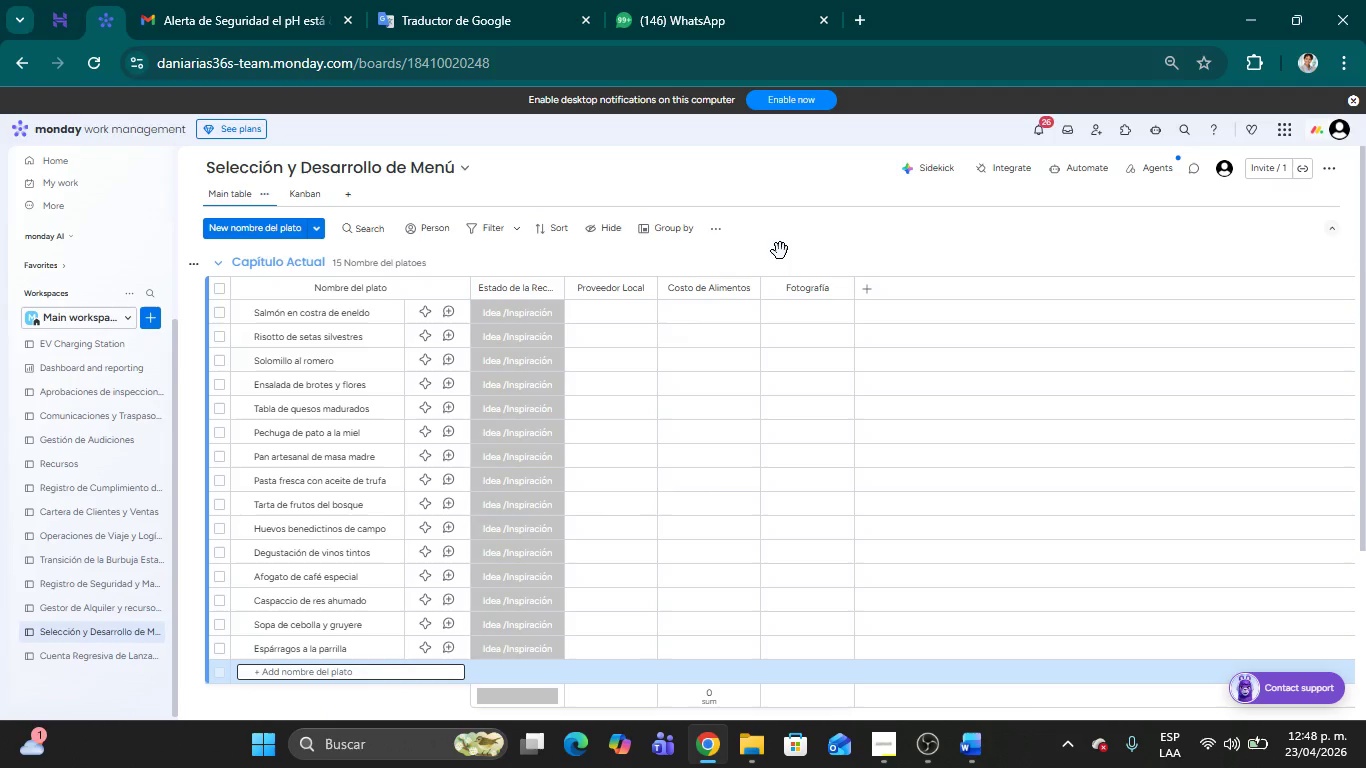 
left_click([615, 308])
 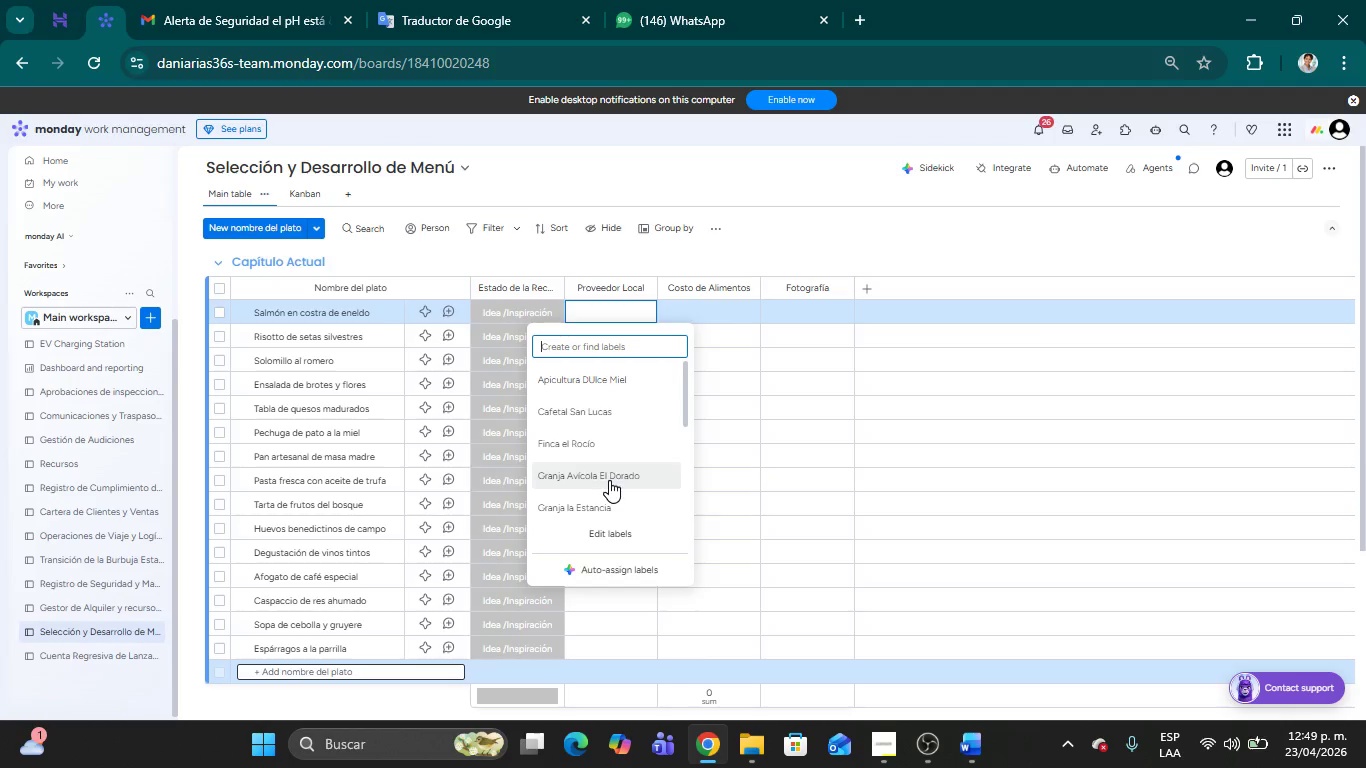 
scroll: coordinate [595, 427], scroll_direction: down, amount: 1.0
 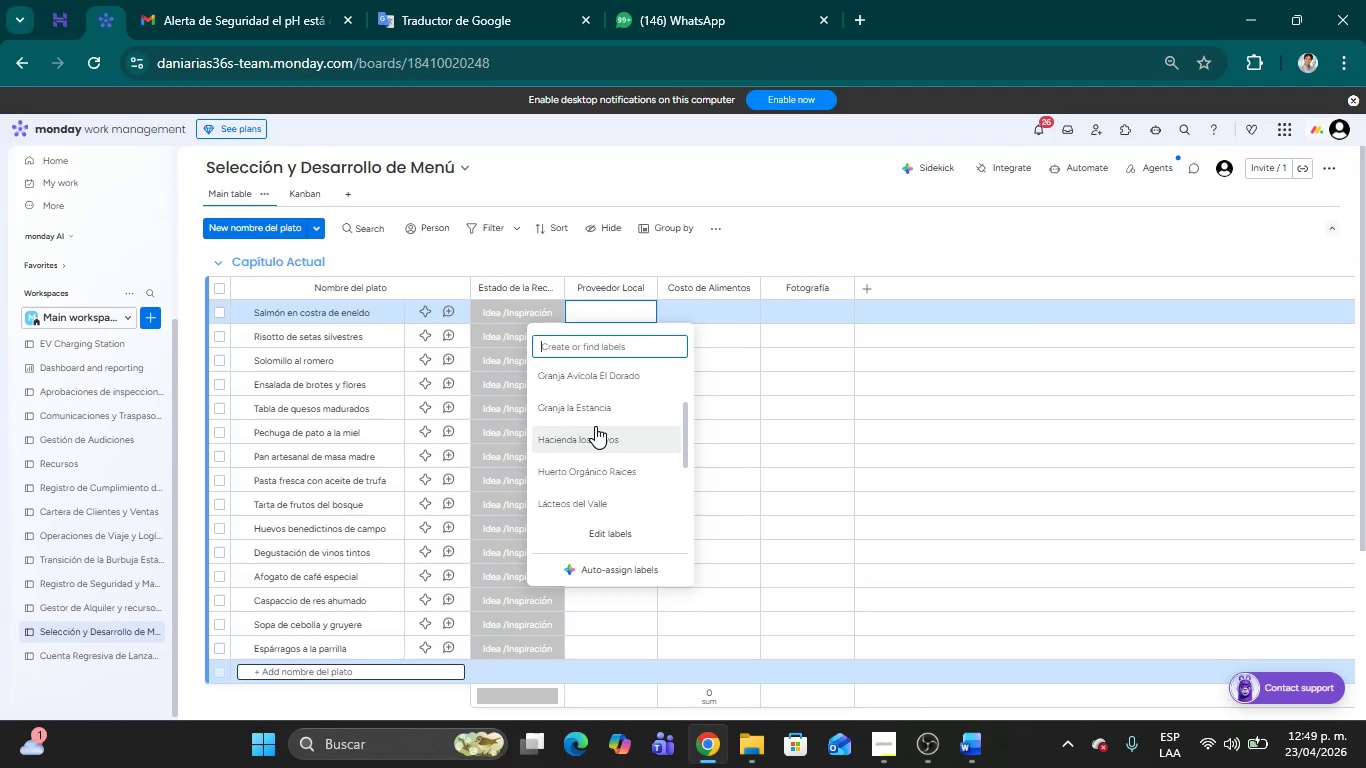 
type(pe)
 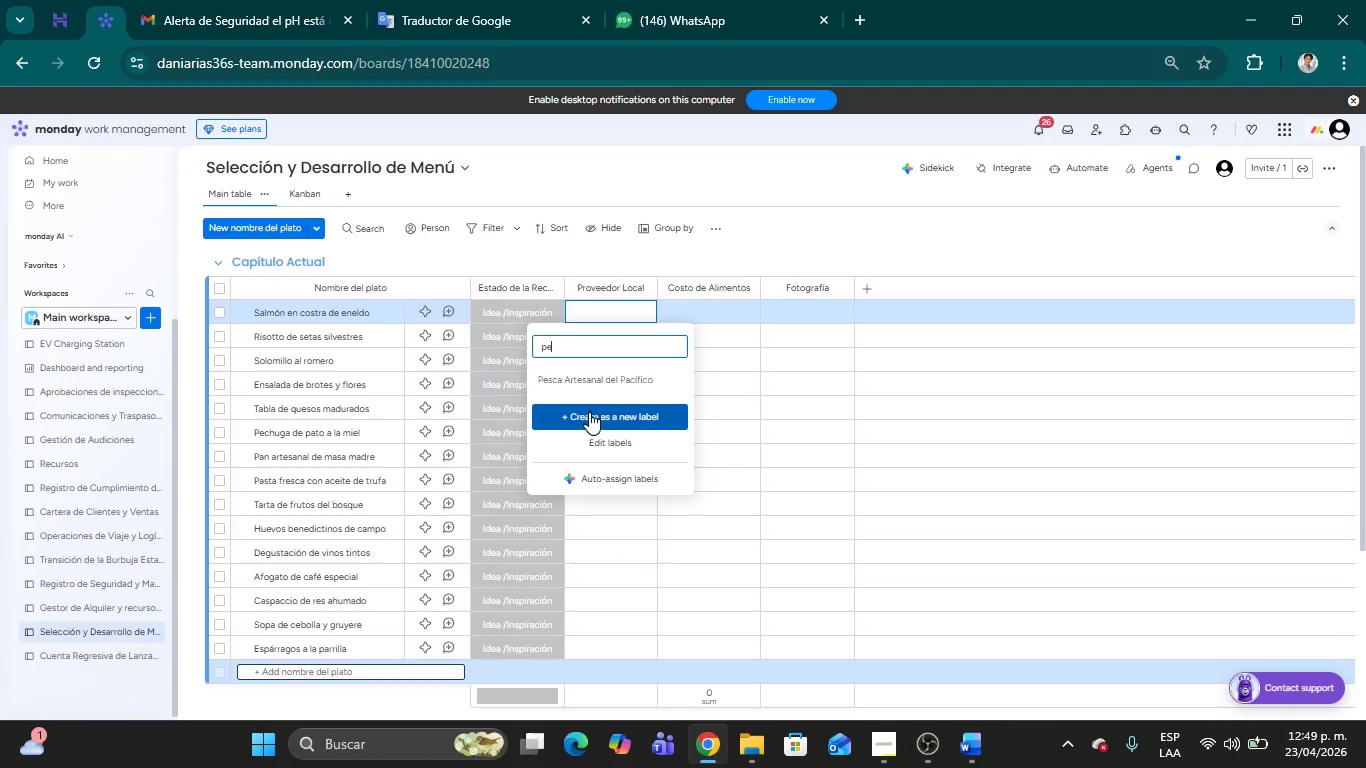 
key(Backspace)
 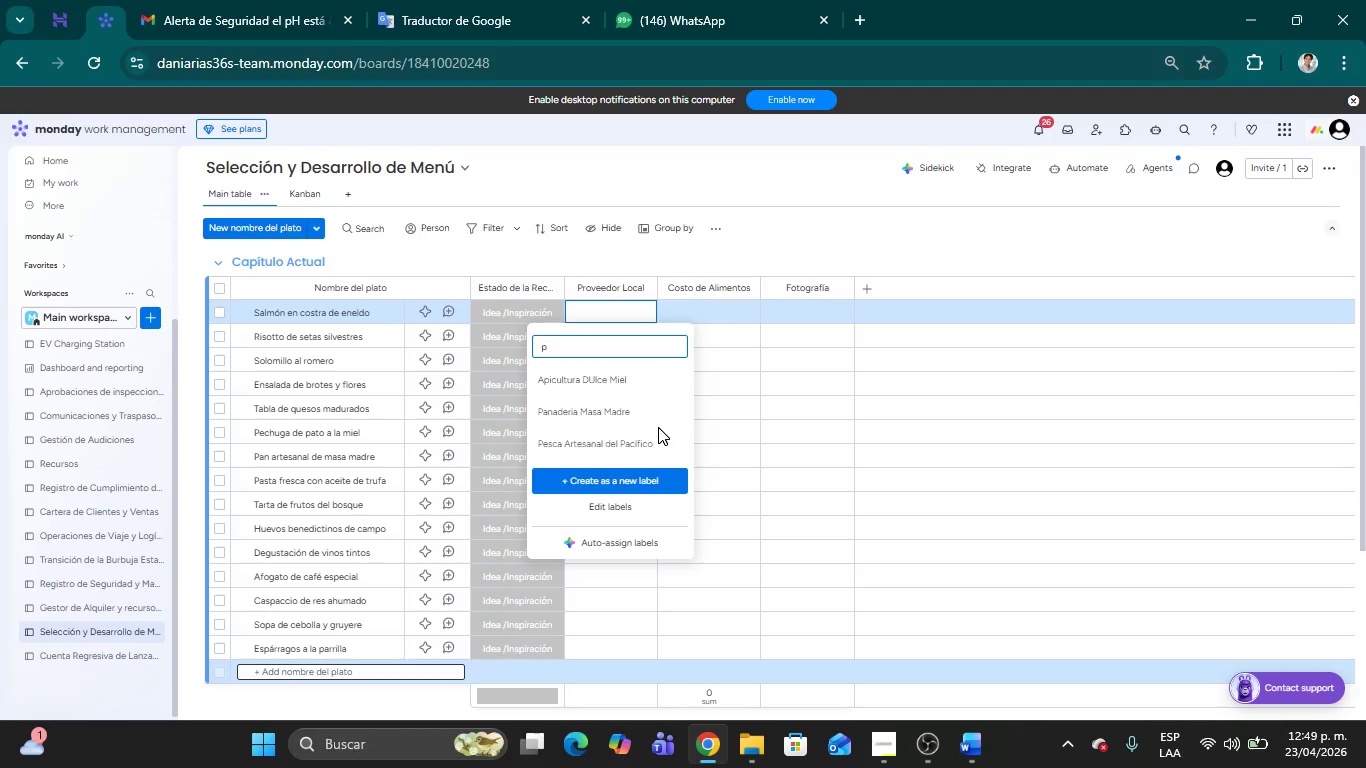 
key(Backspace)
 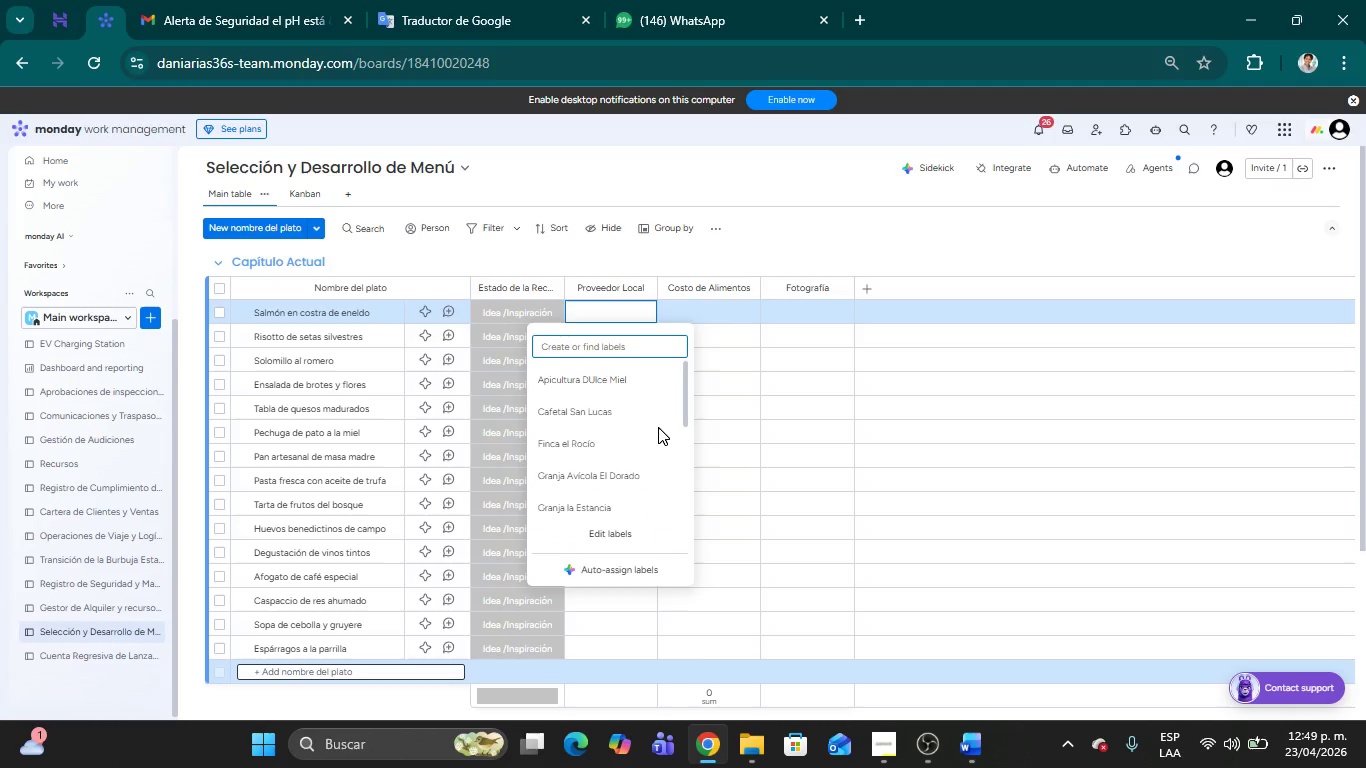 
key(Backspace)
 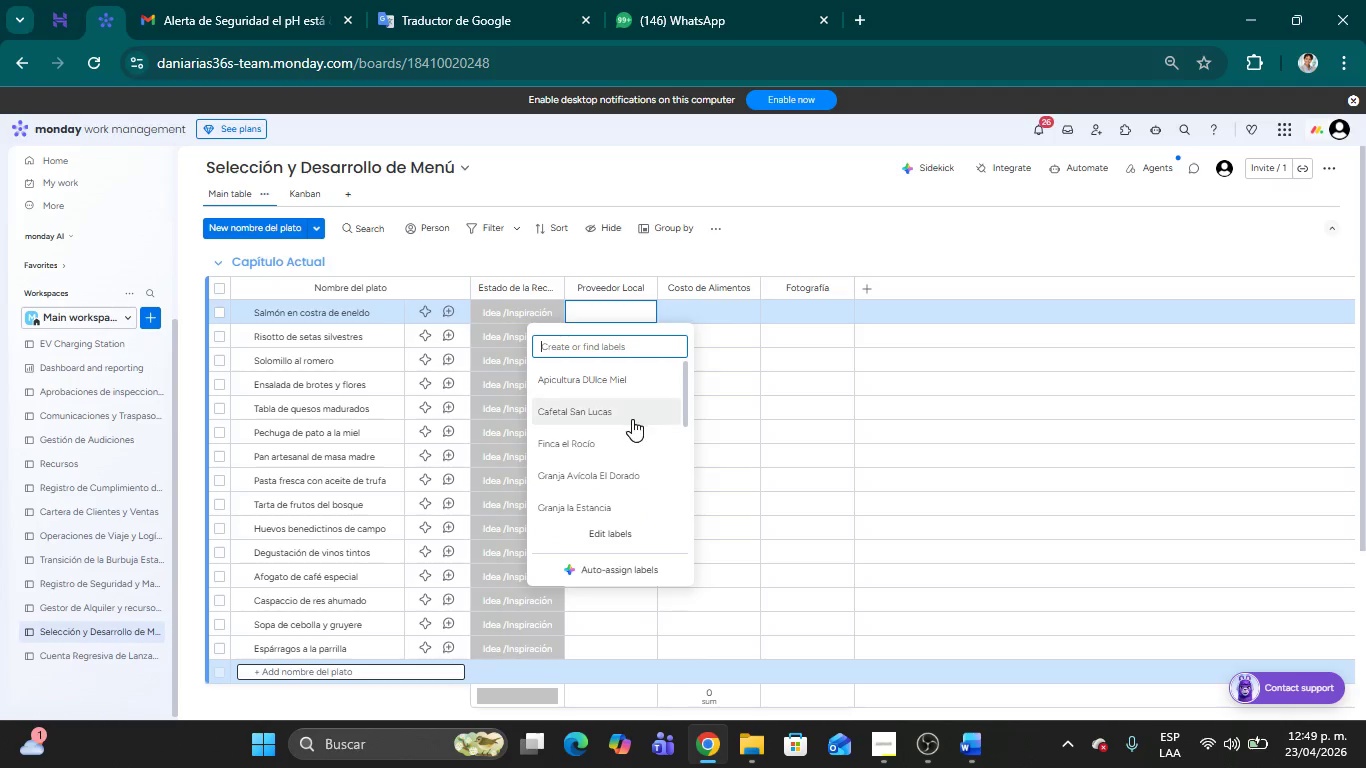 
scroll: coordinate [624, 435], scroll_direction: down, amount: 3.0
 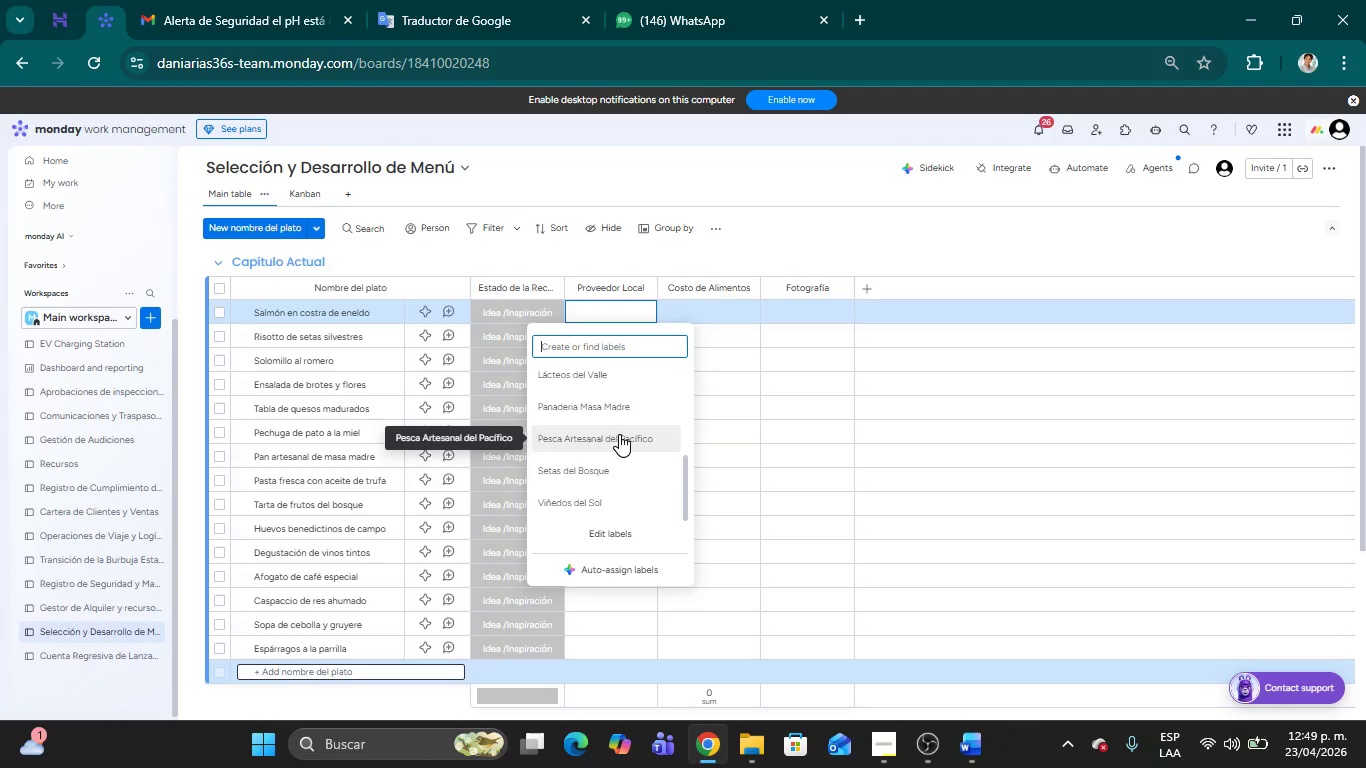 
left_click([619, 434])
 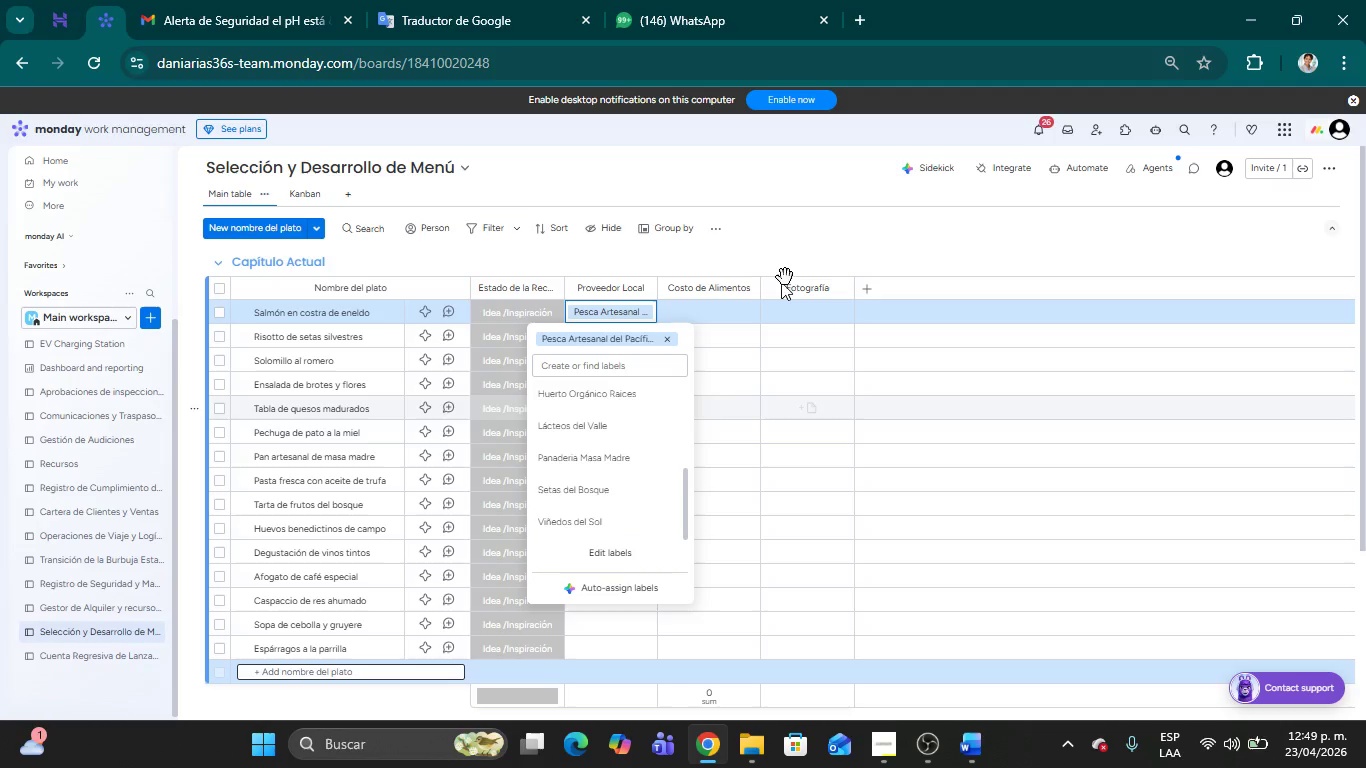 
left_click([846, 234])
 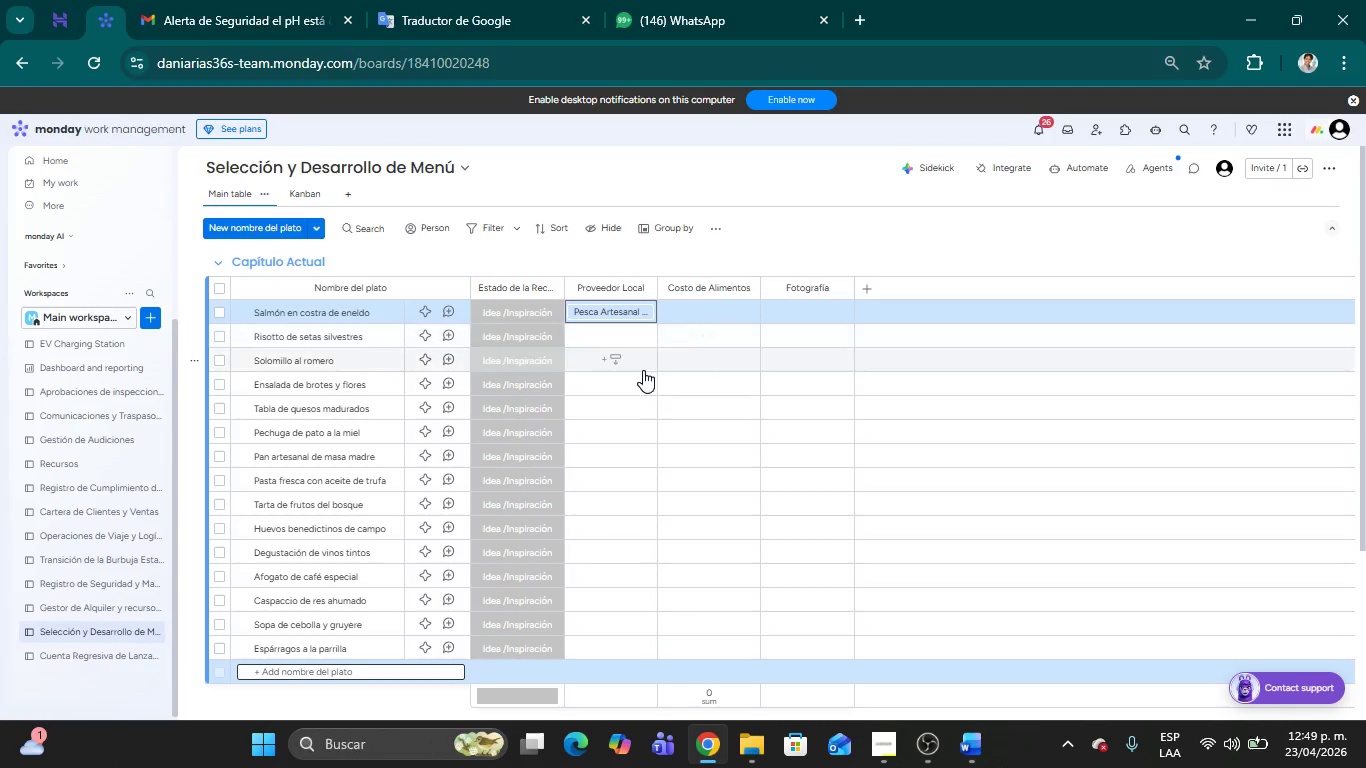 
left_click([606, 334])
 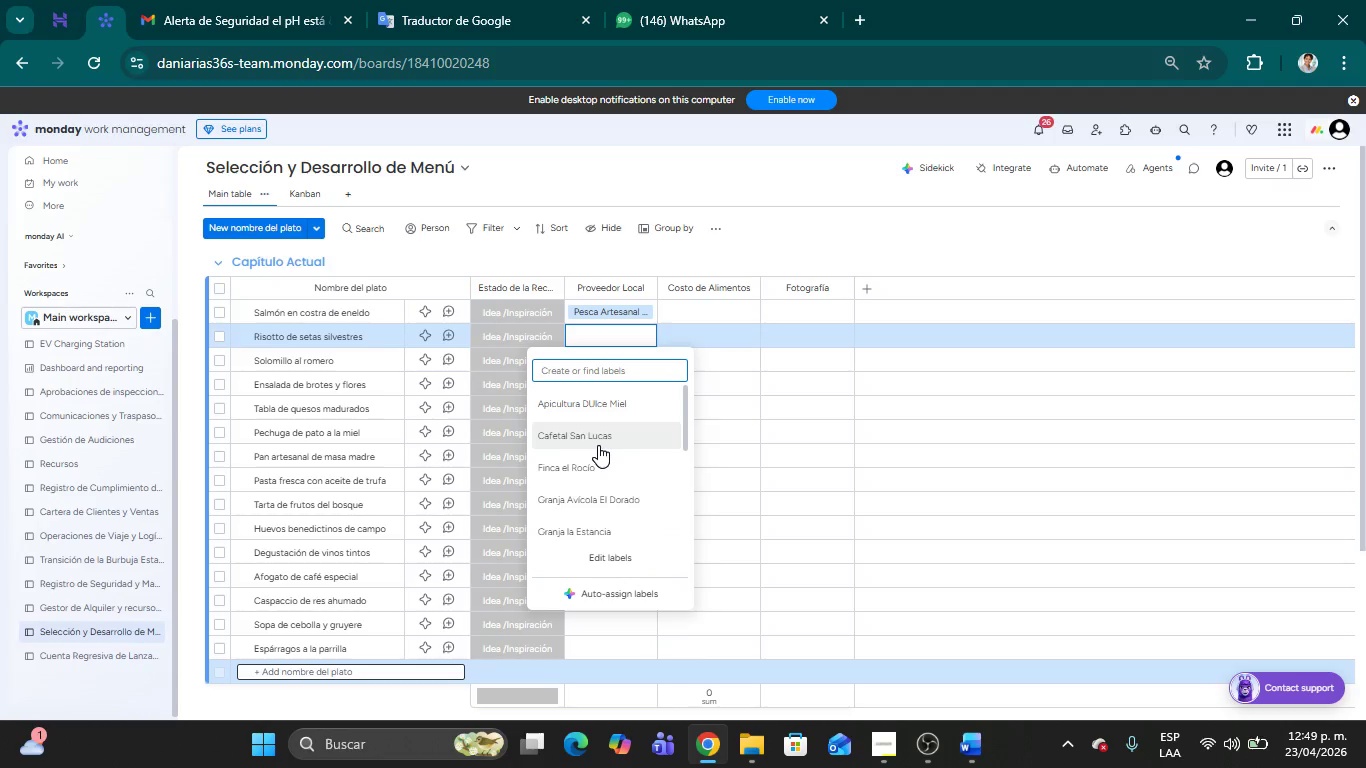 
scroll: coordinate [598, 445], scroll_direction: down, amount: 2.0
 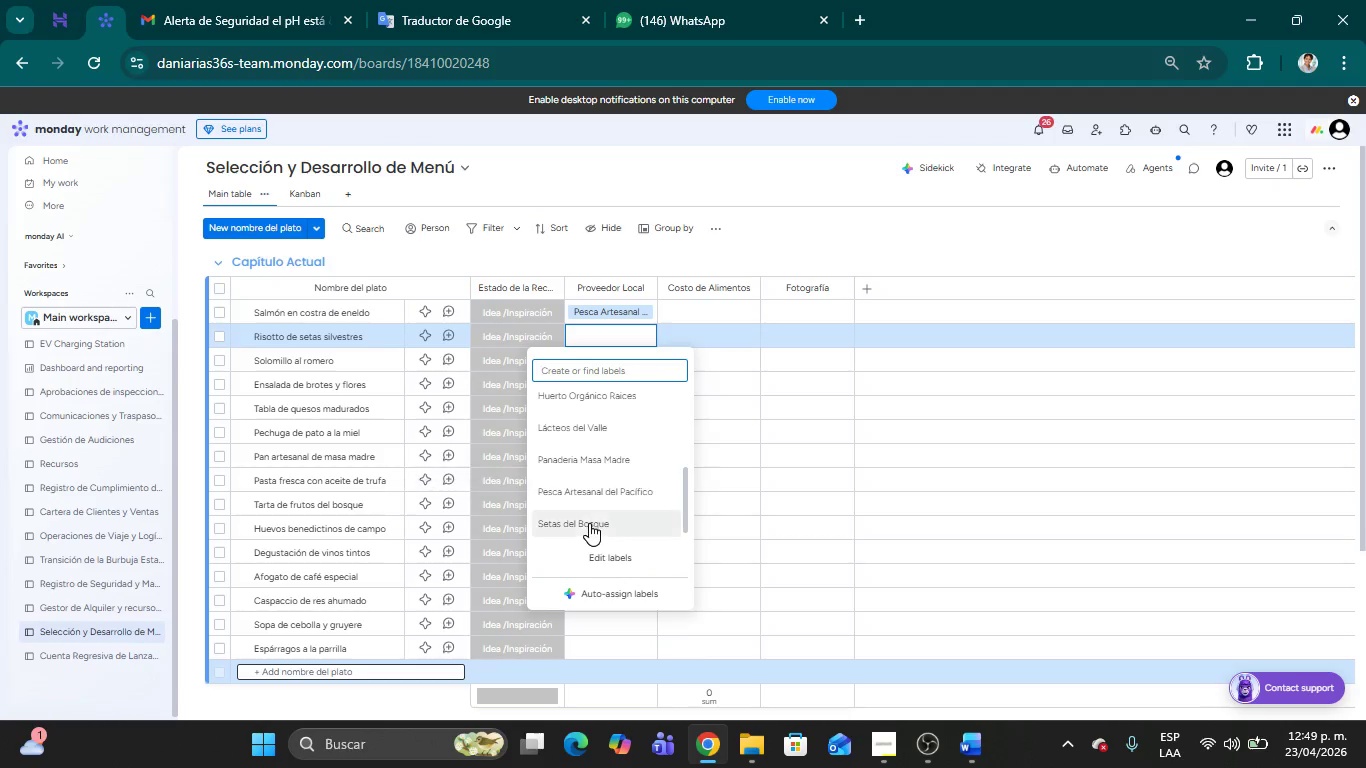 
left_click([589, 526])
 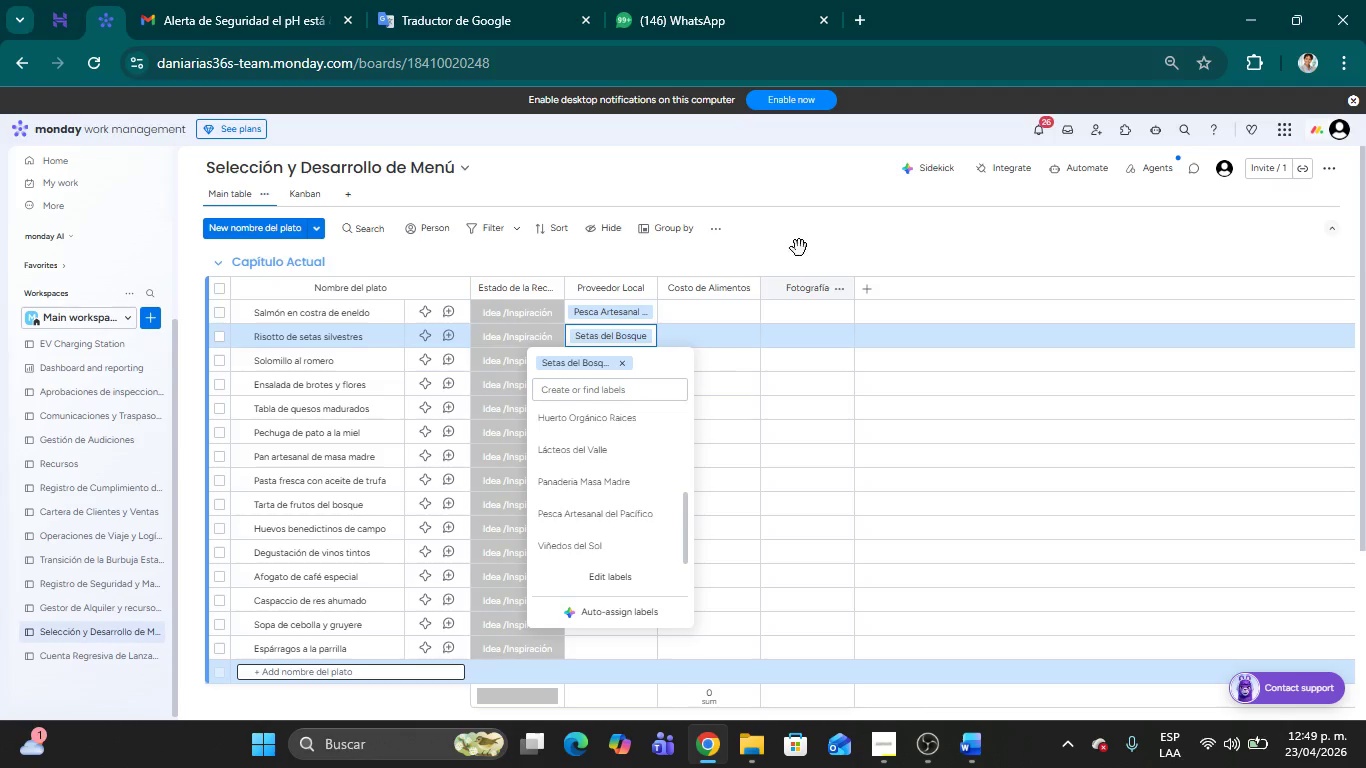 
left_click([799, 247])
 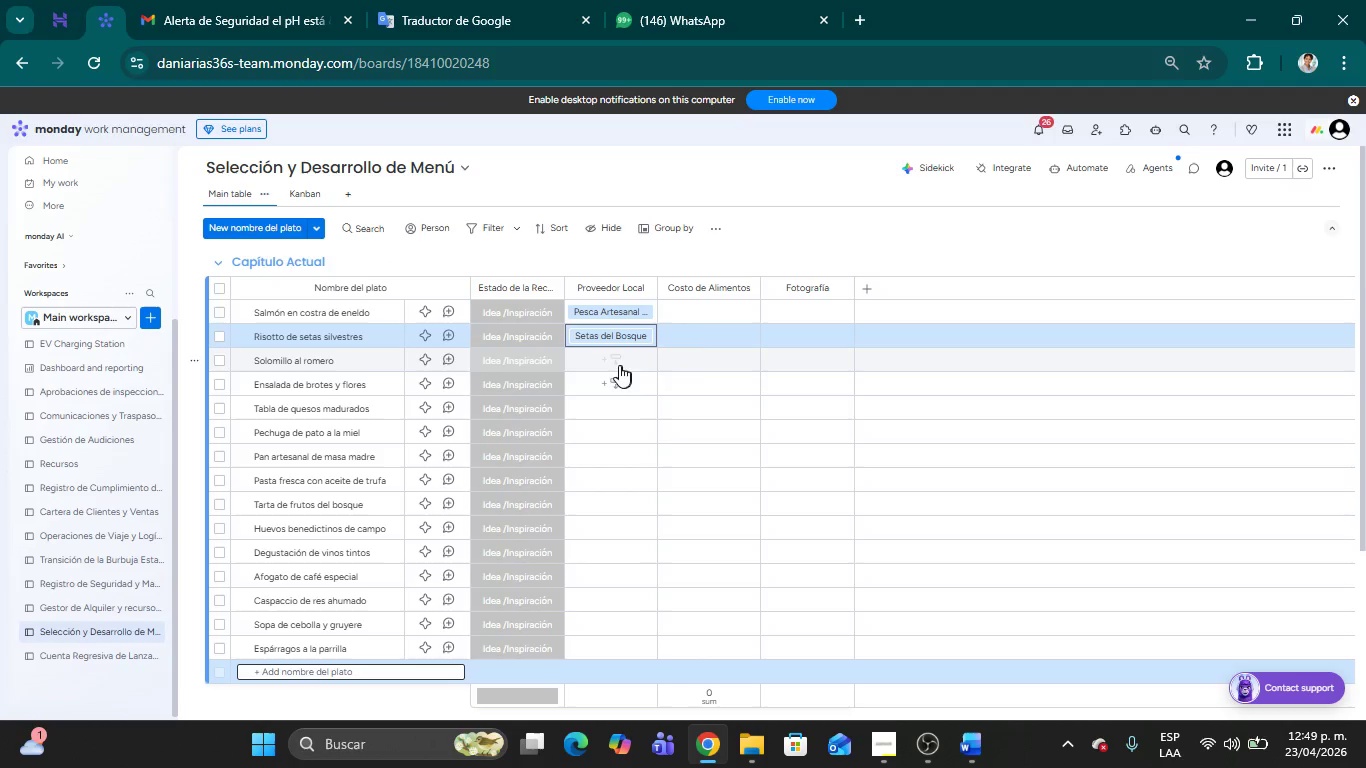 
left_click([606, 363])
 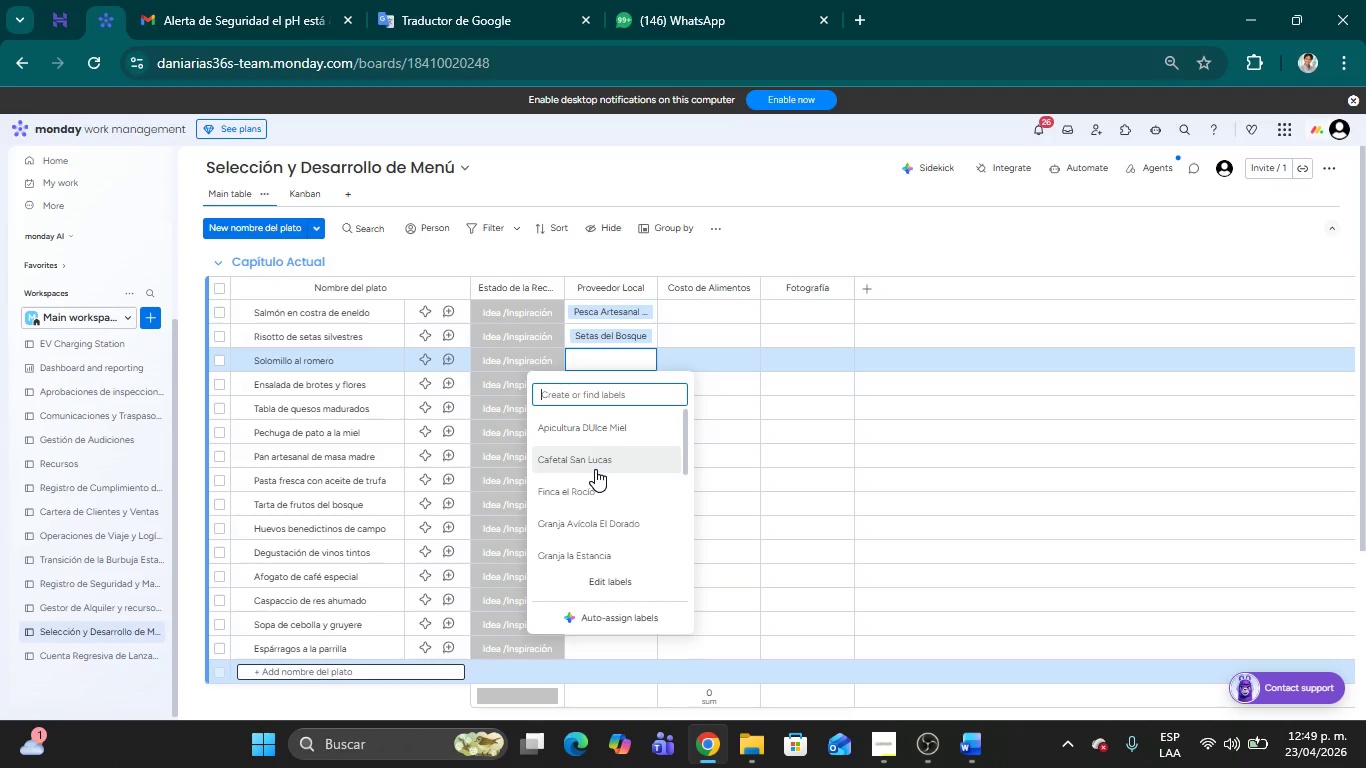 
scroll: coordinate [602, 472], scroll_direction: down, amount: 1.0
 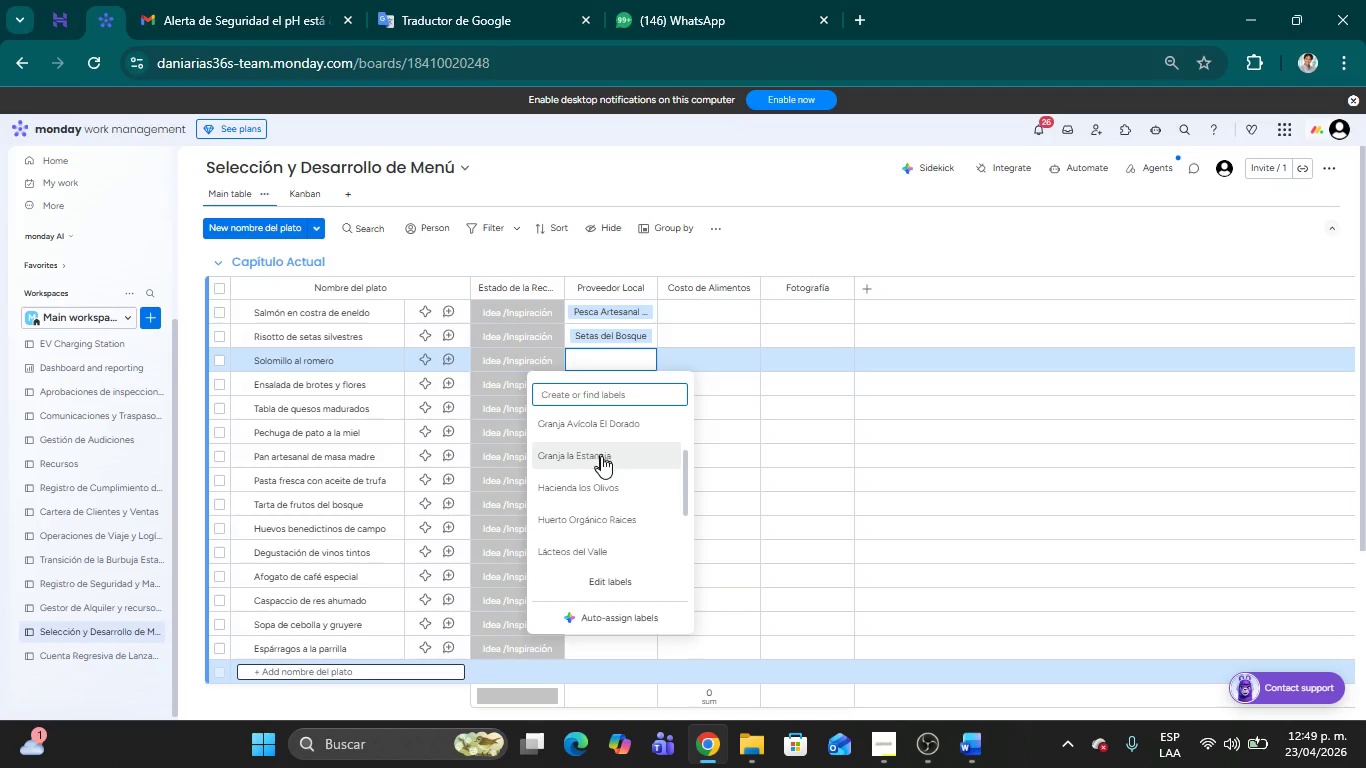 
left_click([602, 457])
 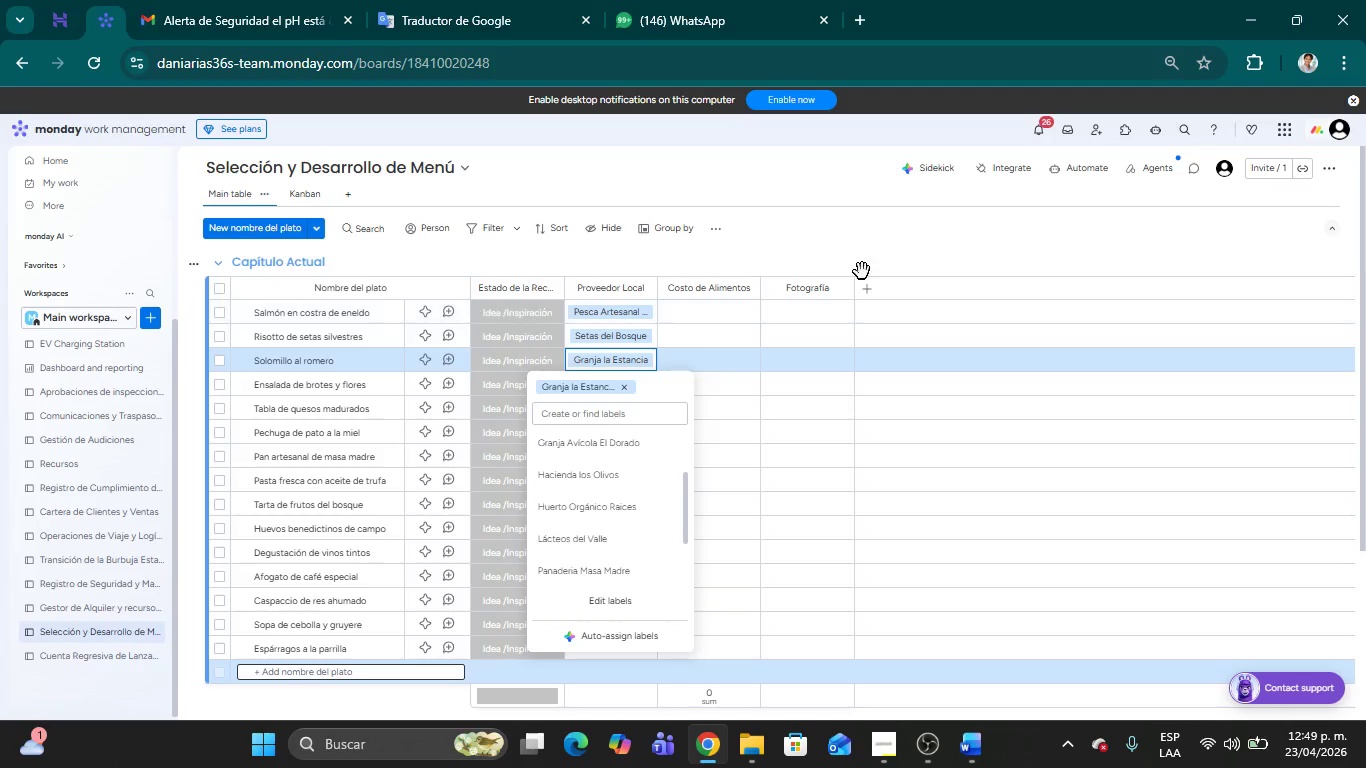 
left_click([870, 242])
 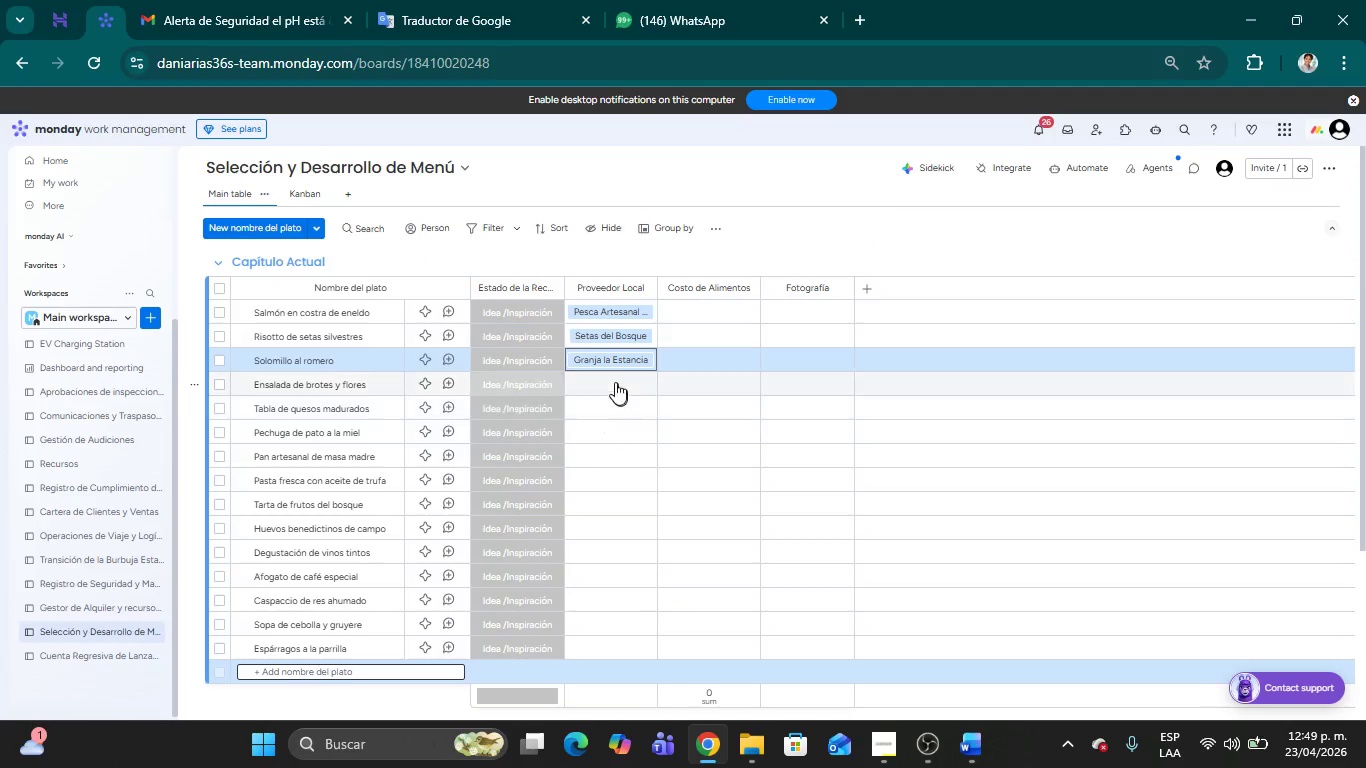 
left_click([614, 376])
 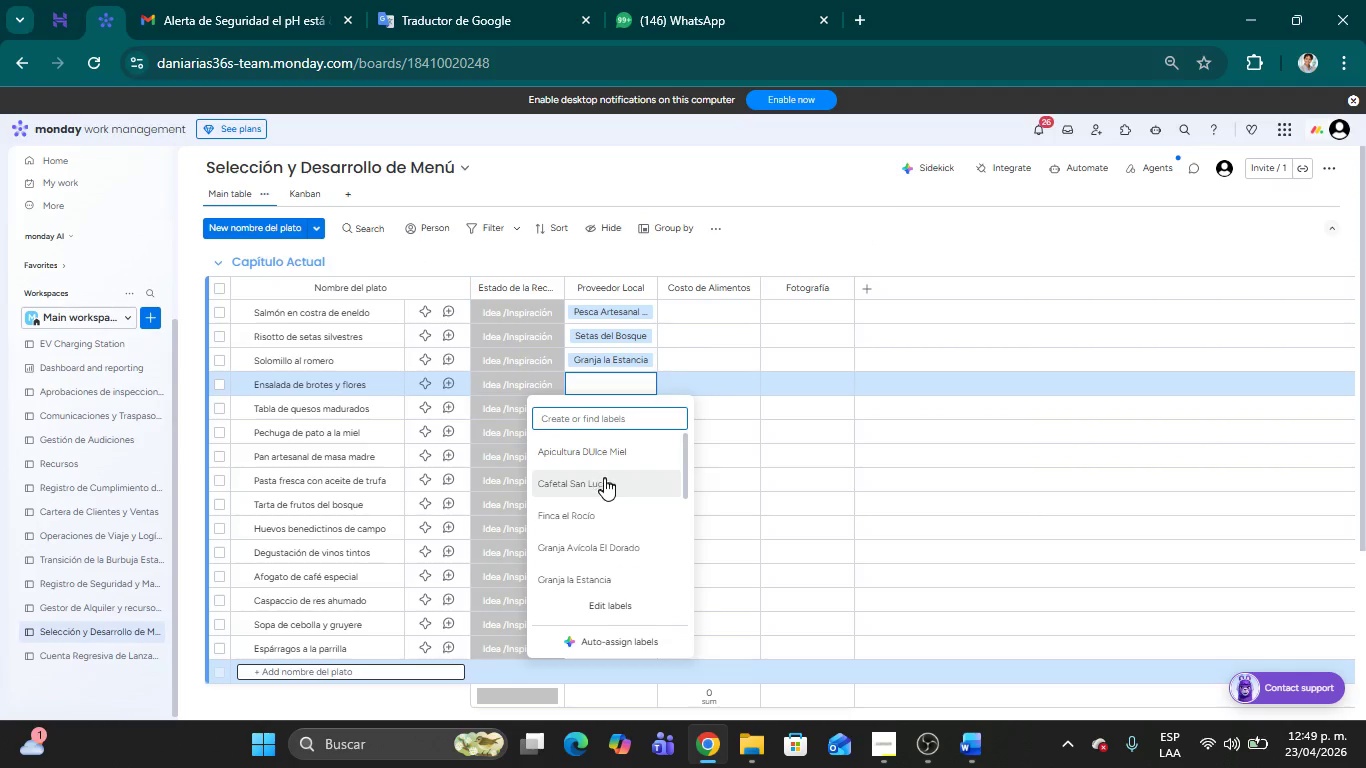 
scroll: coordinate [604, 478], scroll_direction: down, amount: 1.0
 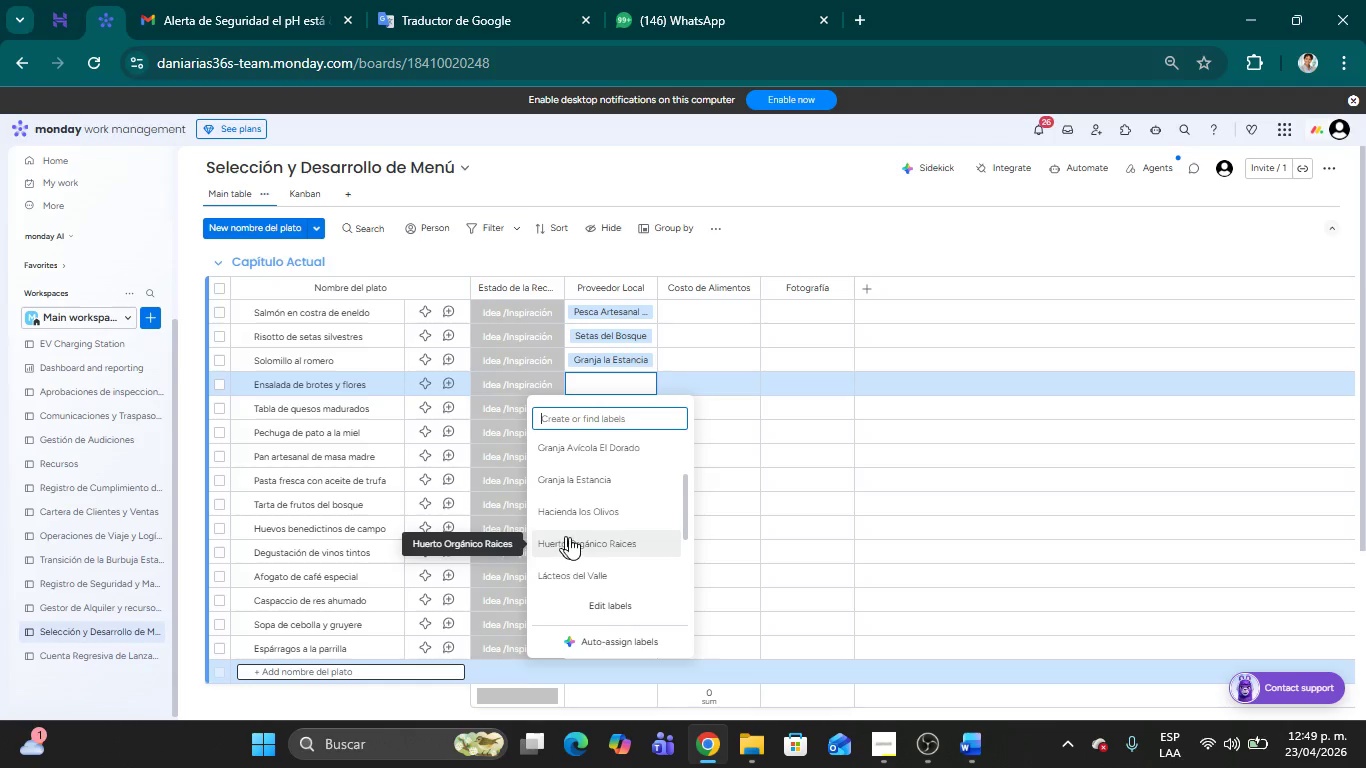 
left_click([583, 545])
 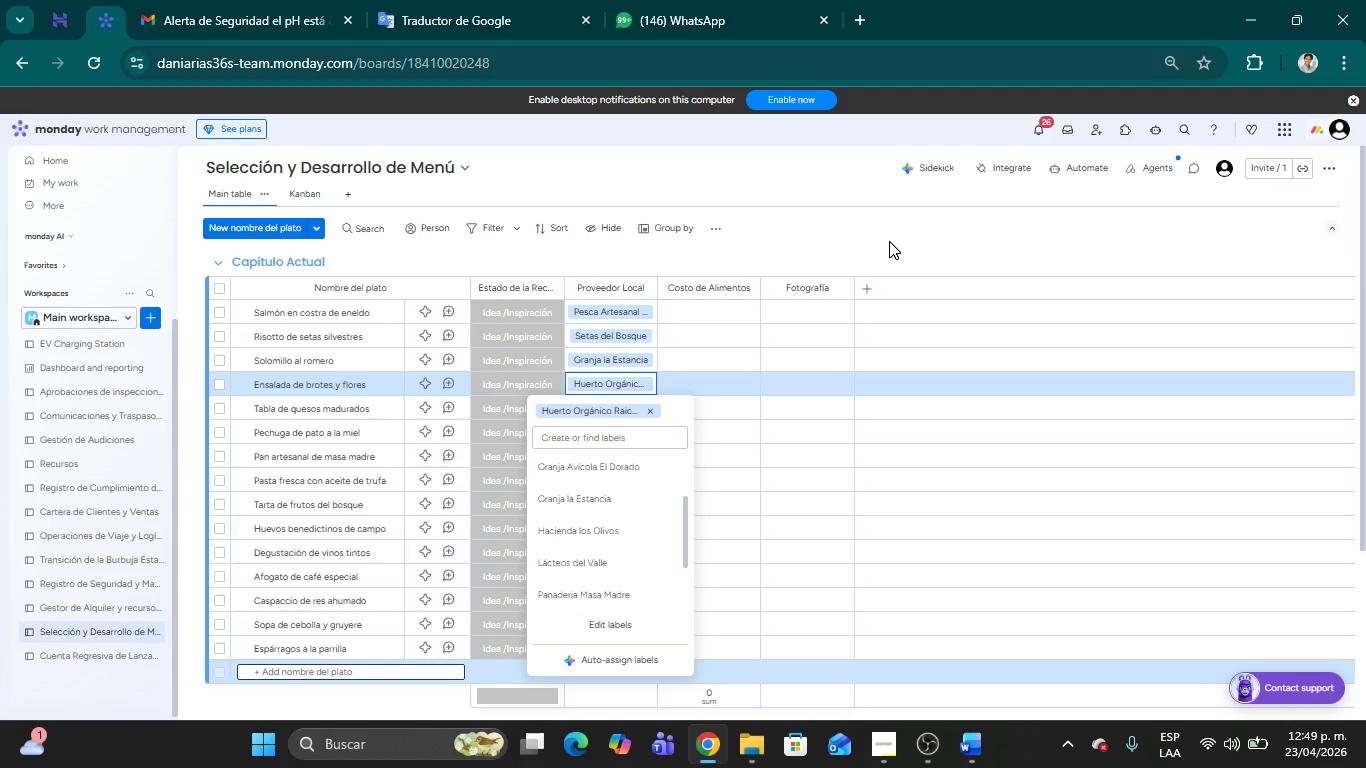 
left_click([889, 241])
 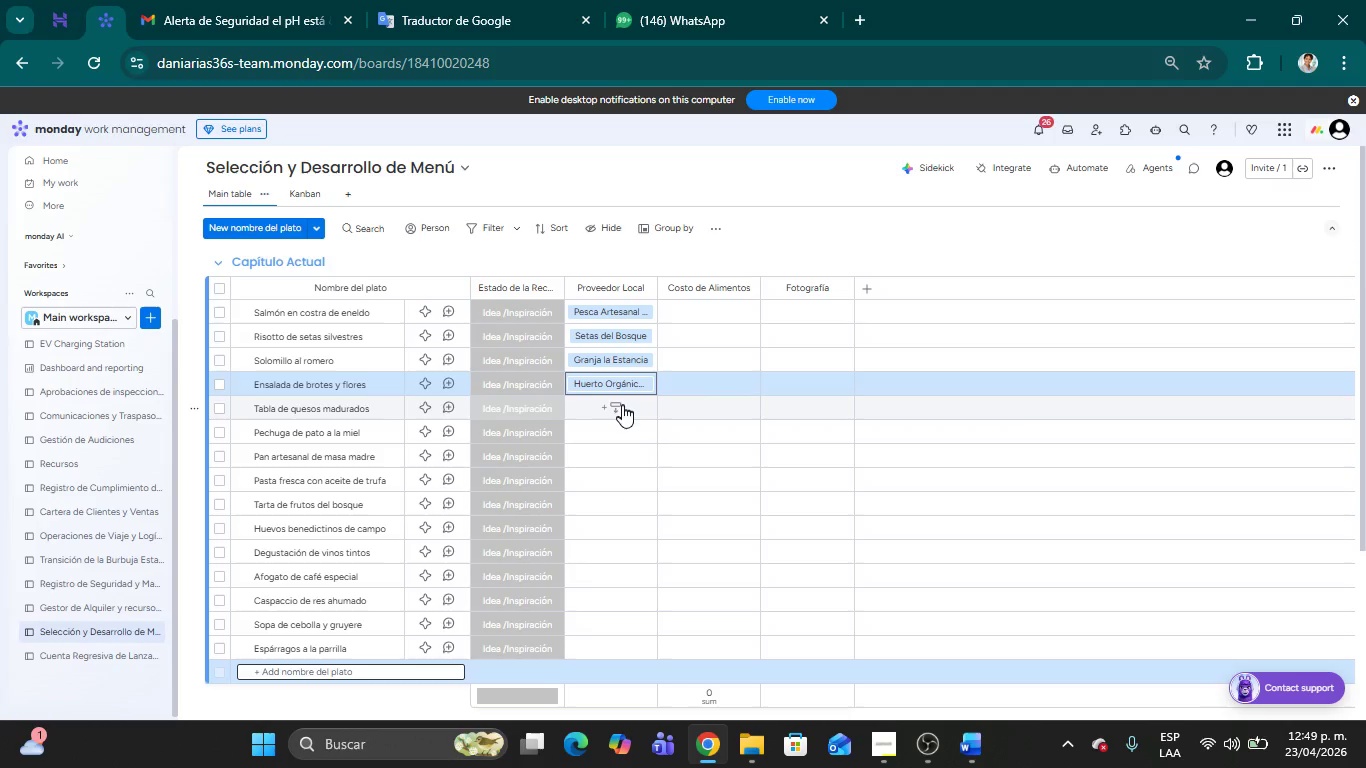 
left_click([618, 406])
 